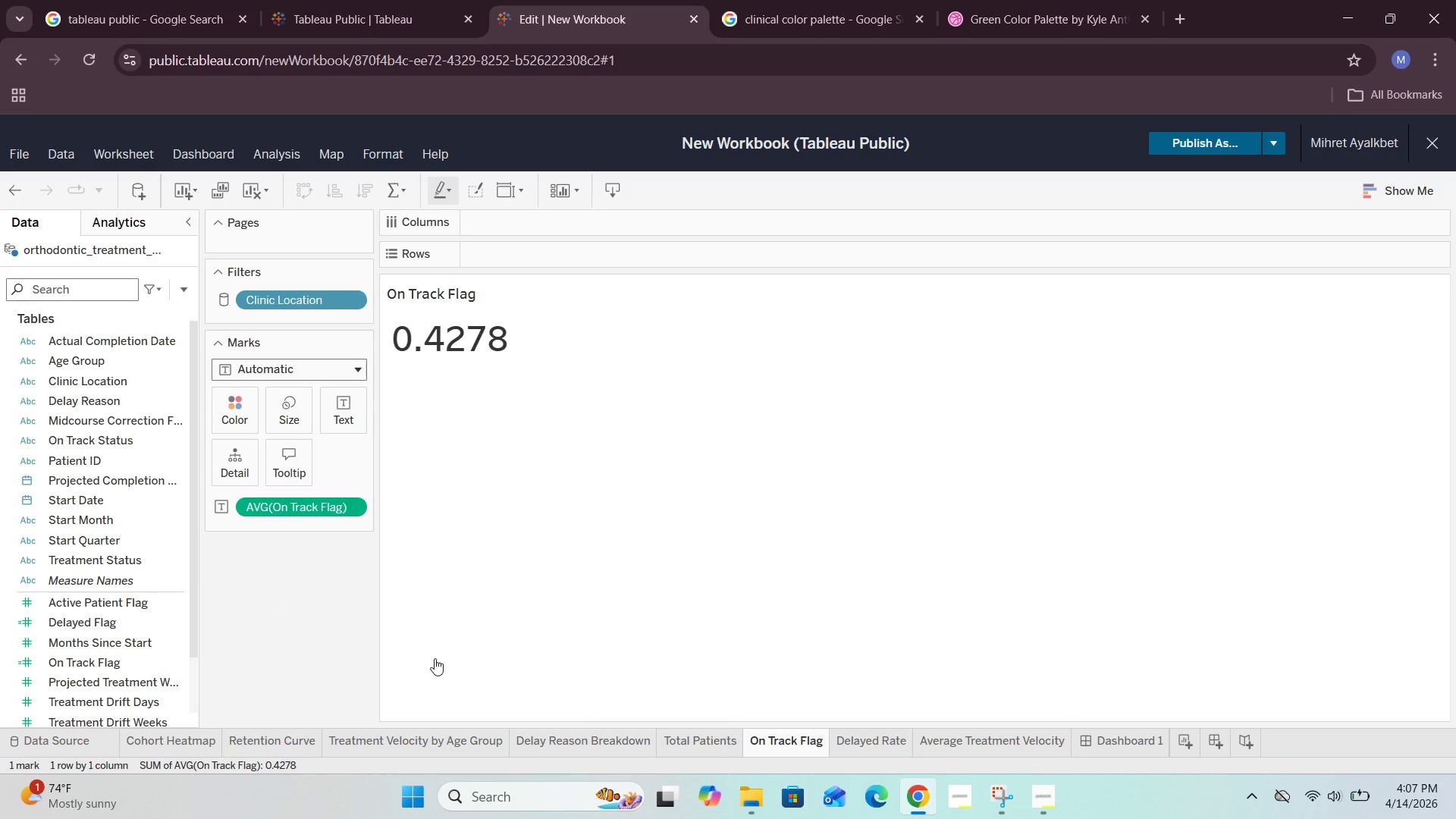 
left_click([174, 662])
 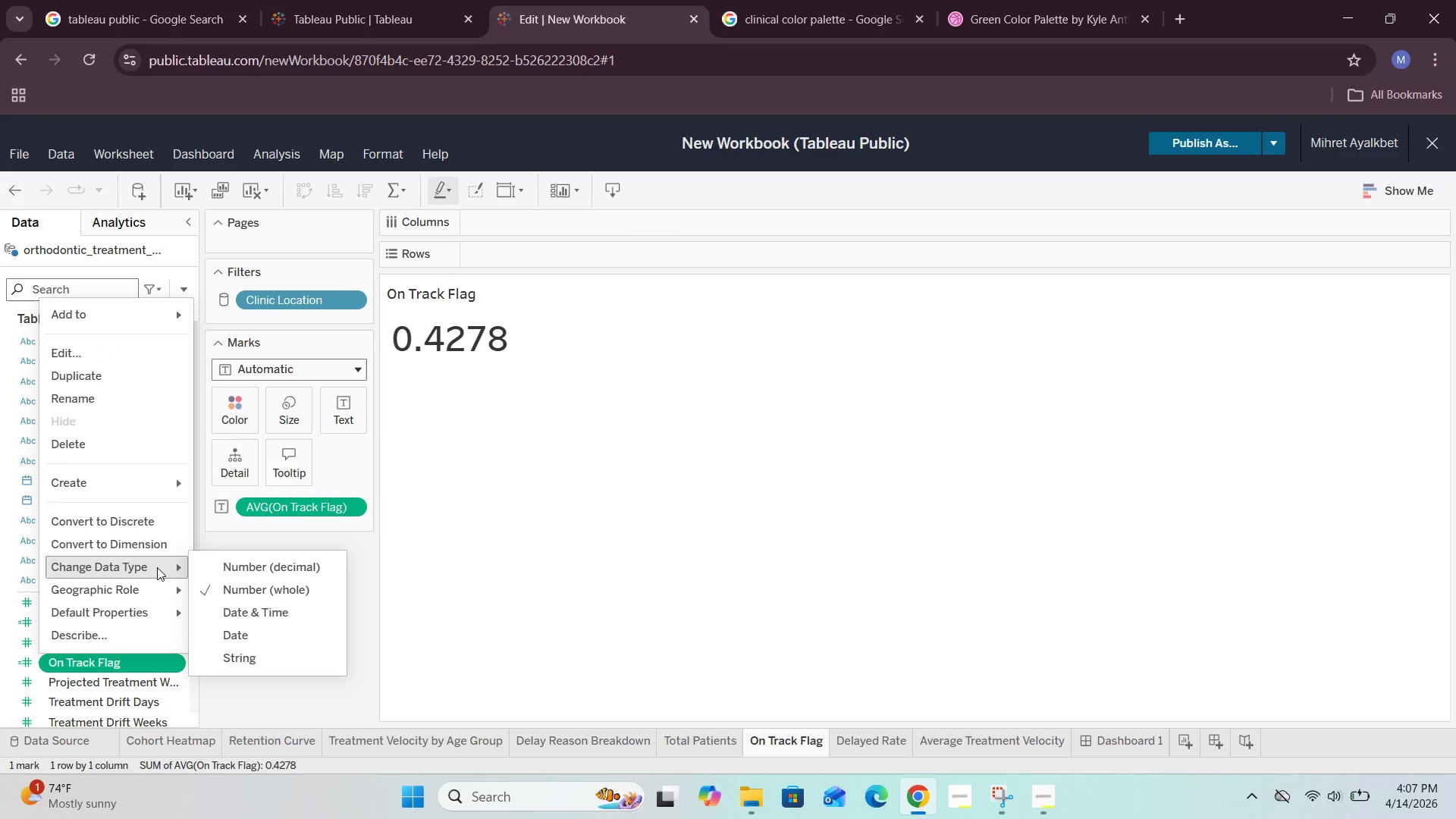 
wait(7.66)
 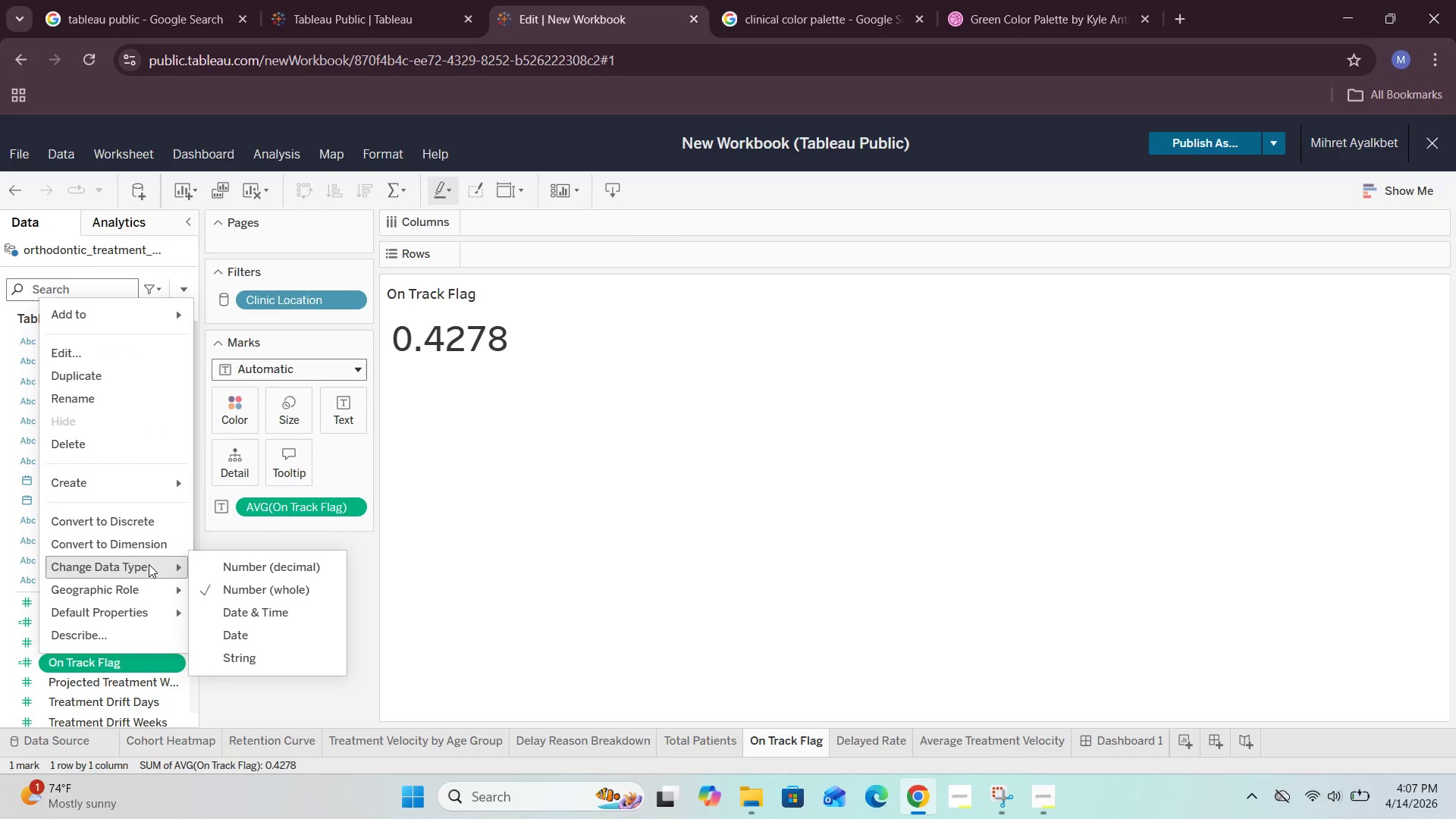 
left_click([225, 607])
 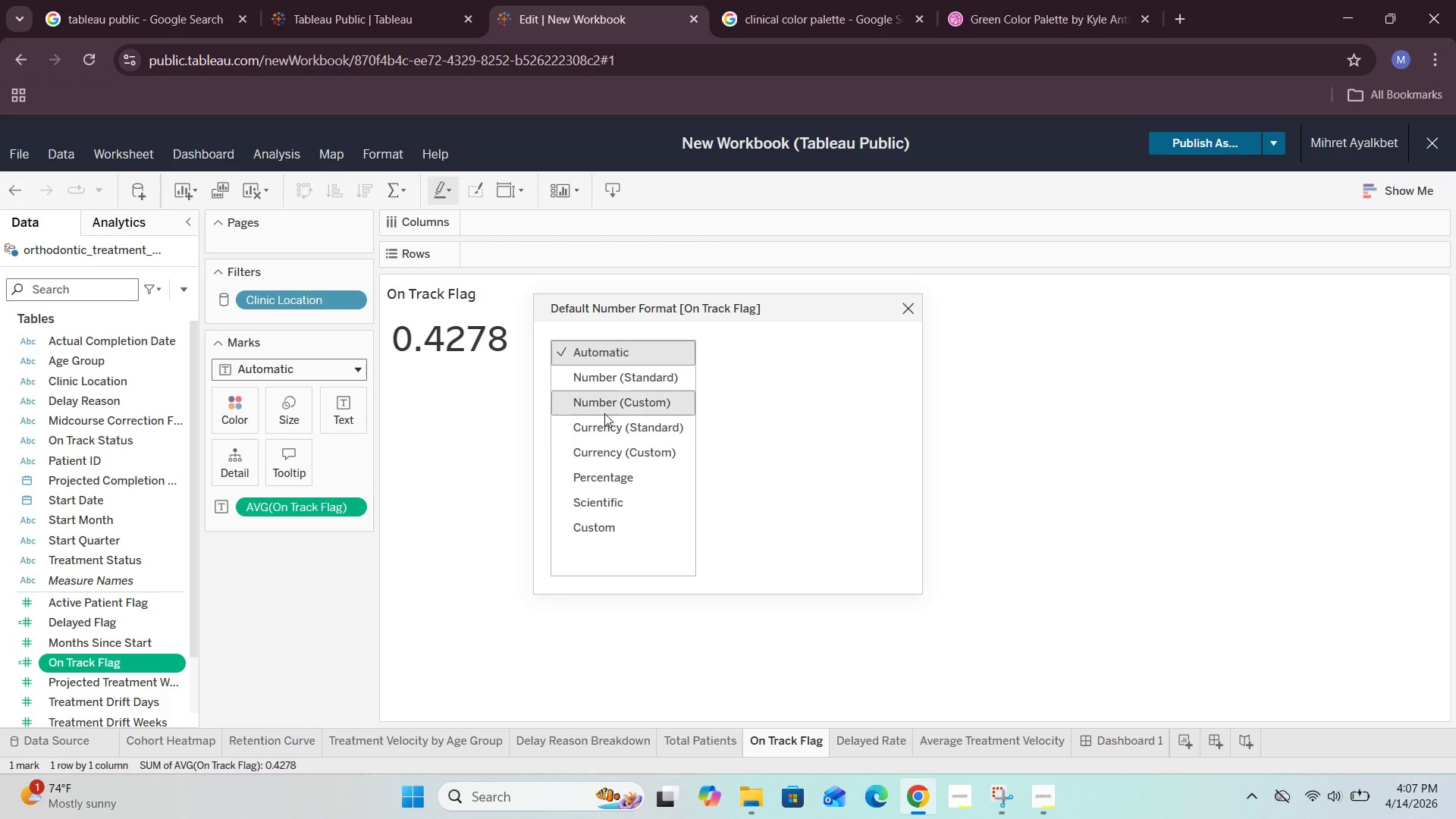 
left_click([601, 484])
 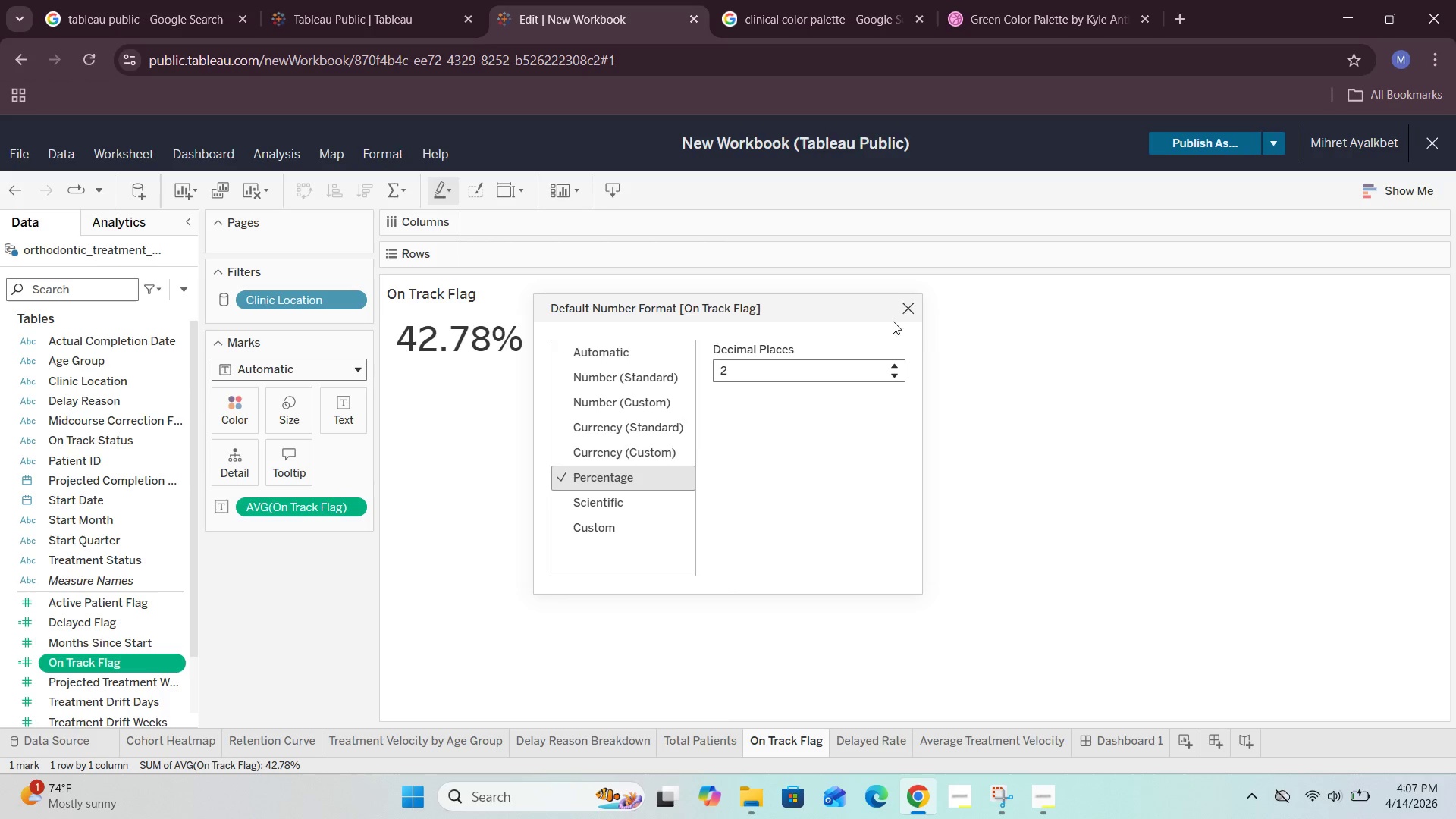 
left_click([912, 304])
 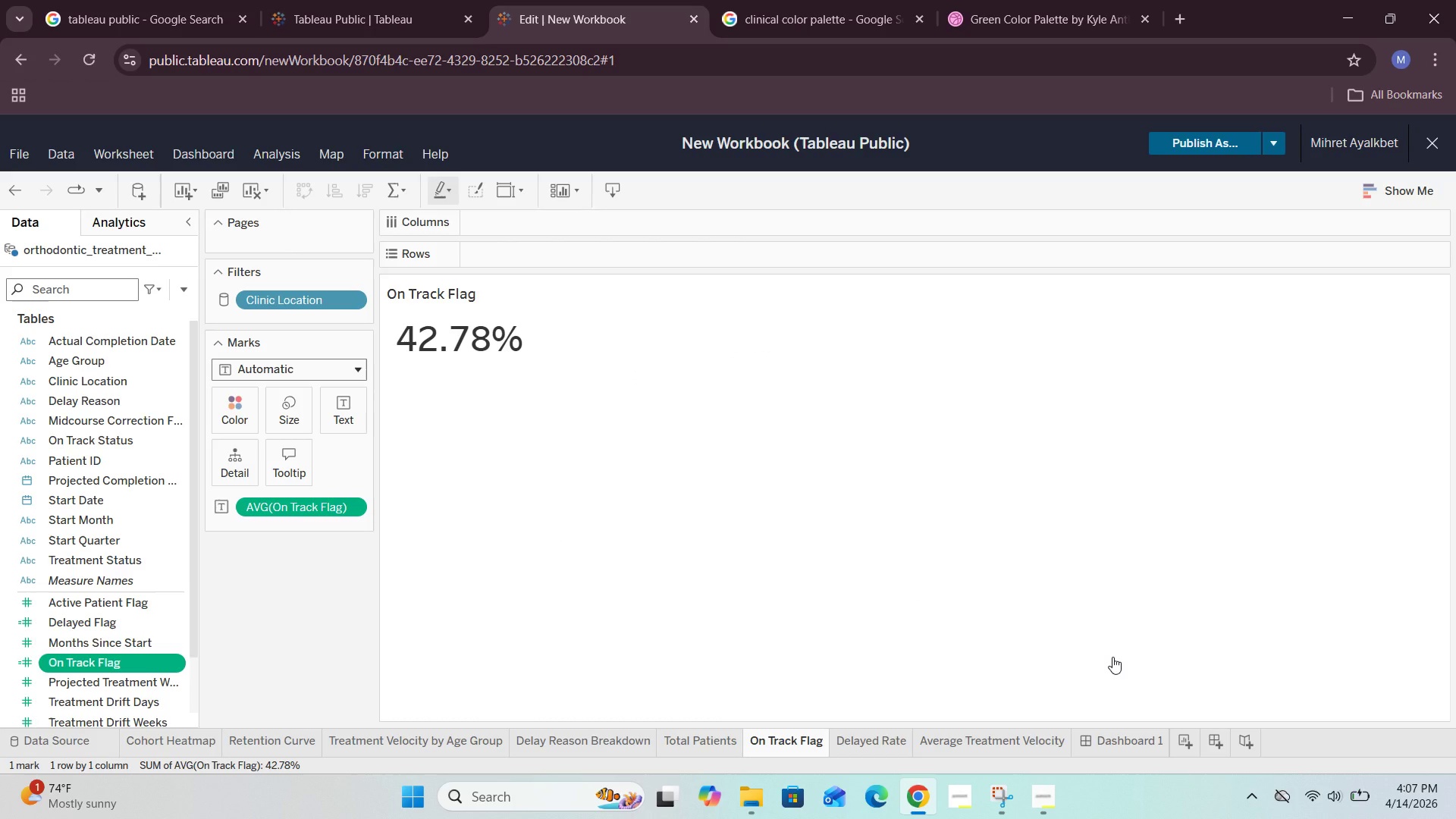 
wait(16.09)
 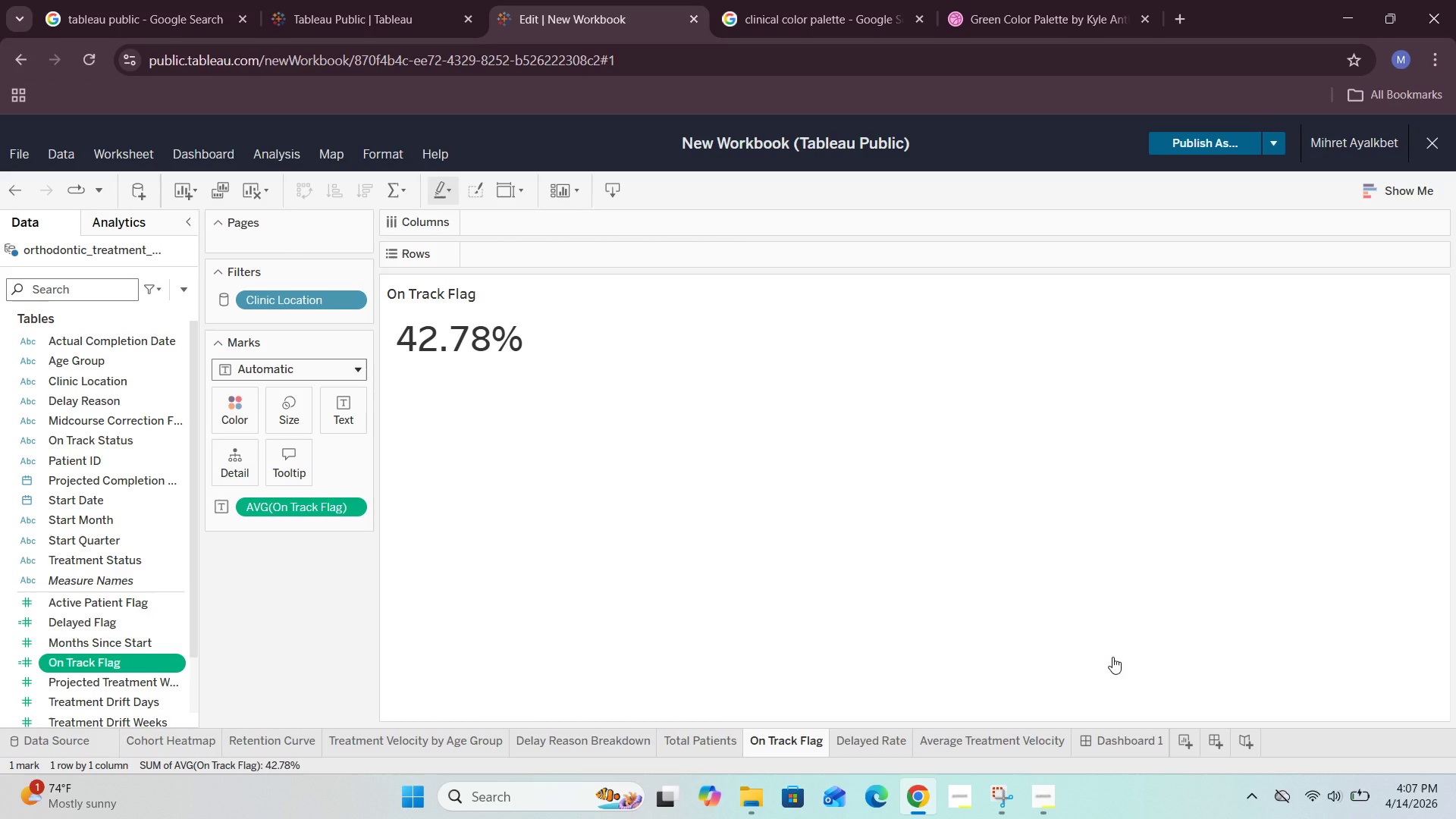 
left_click([1122, 745])
 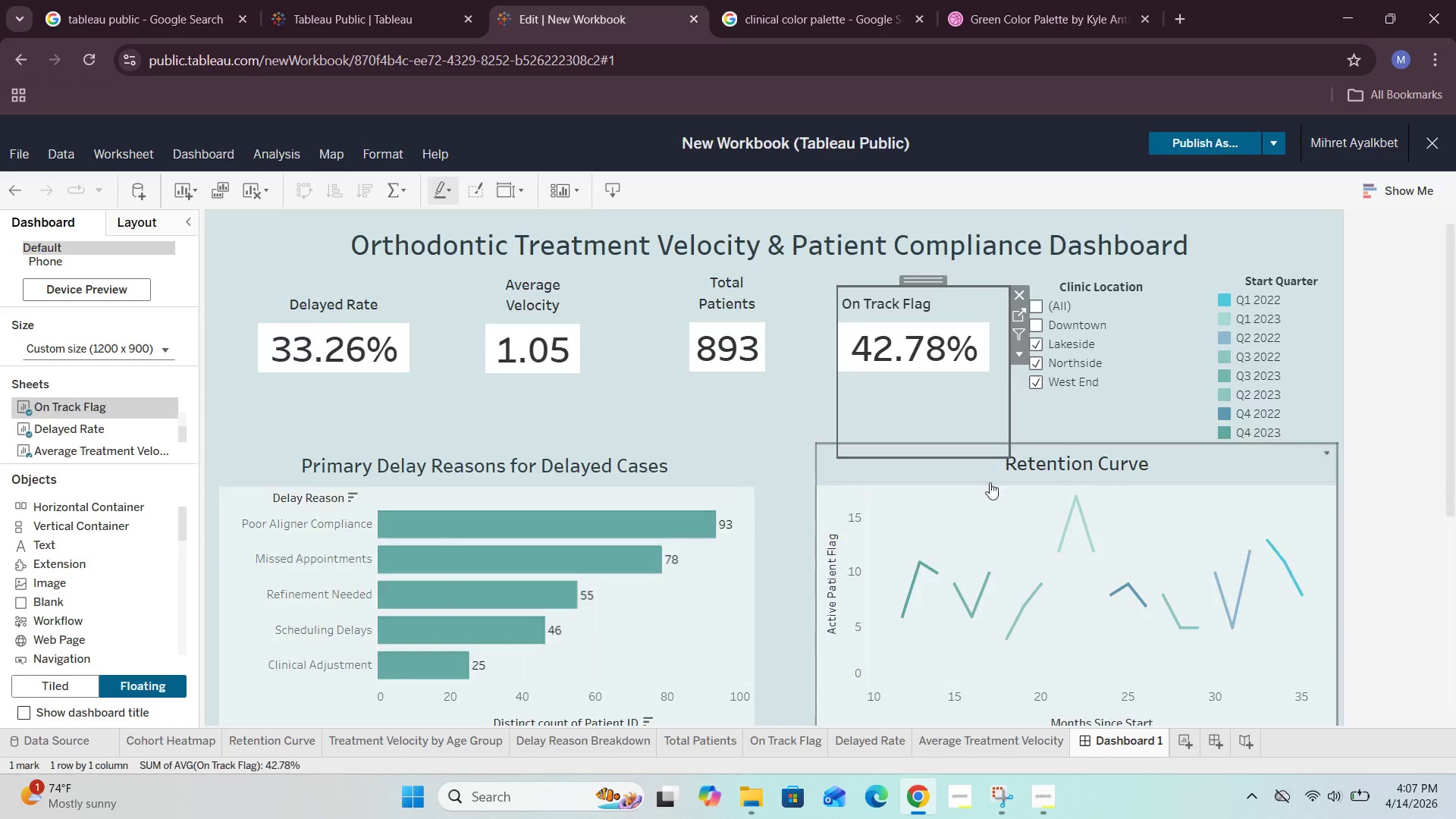 
left_click([770, 422])
 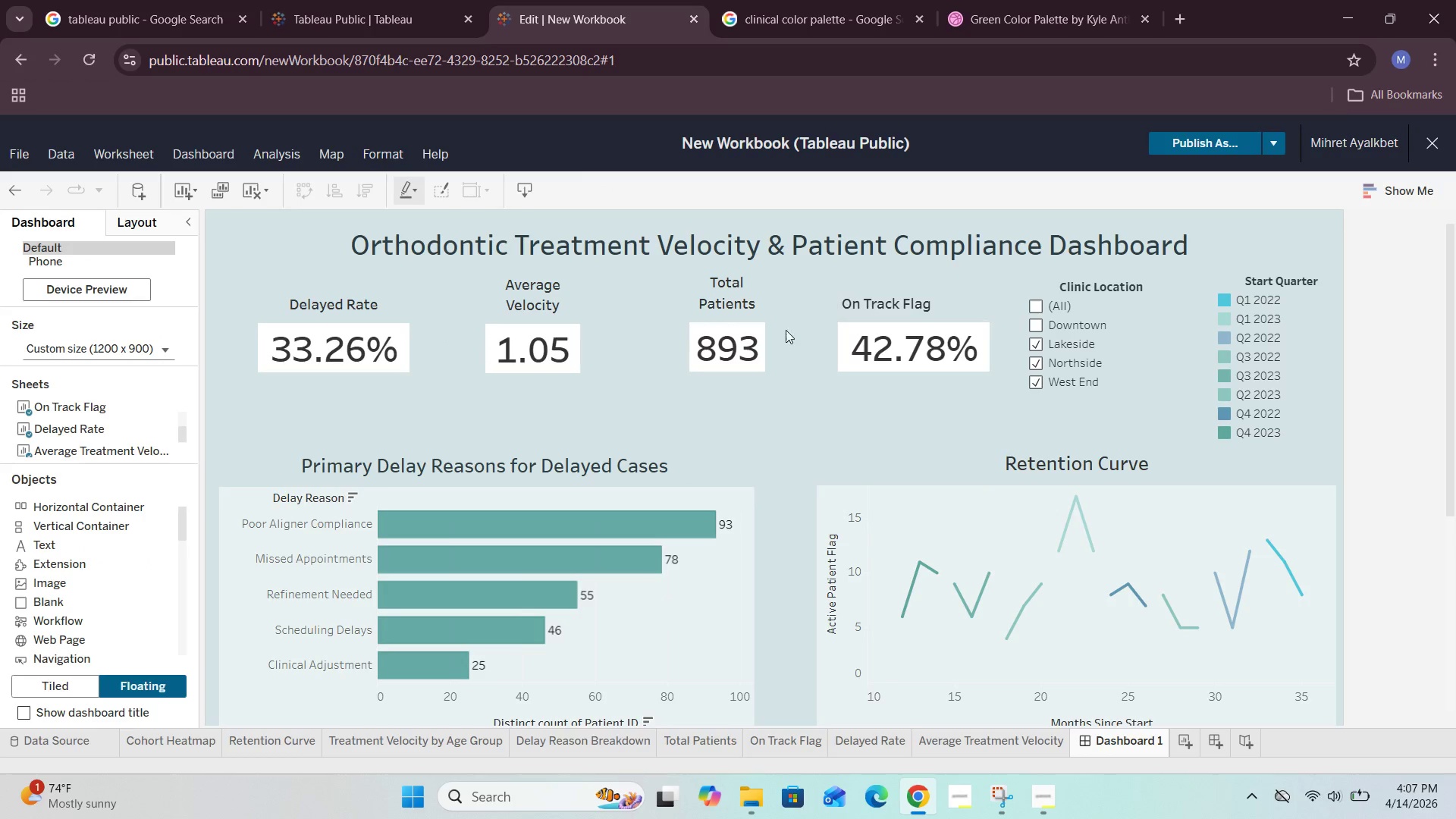 
left_click([761, 430])
 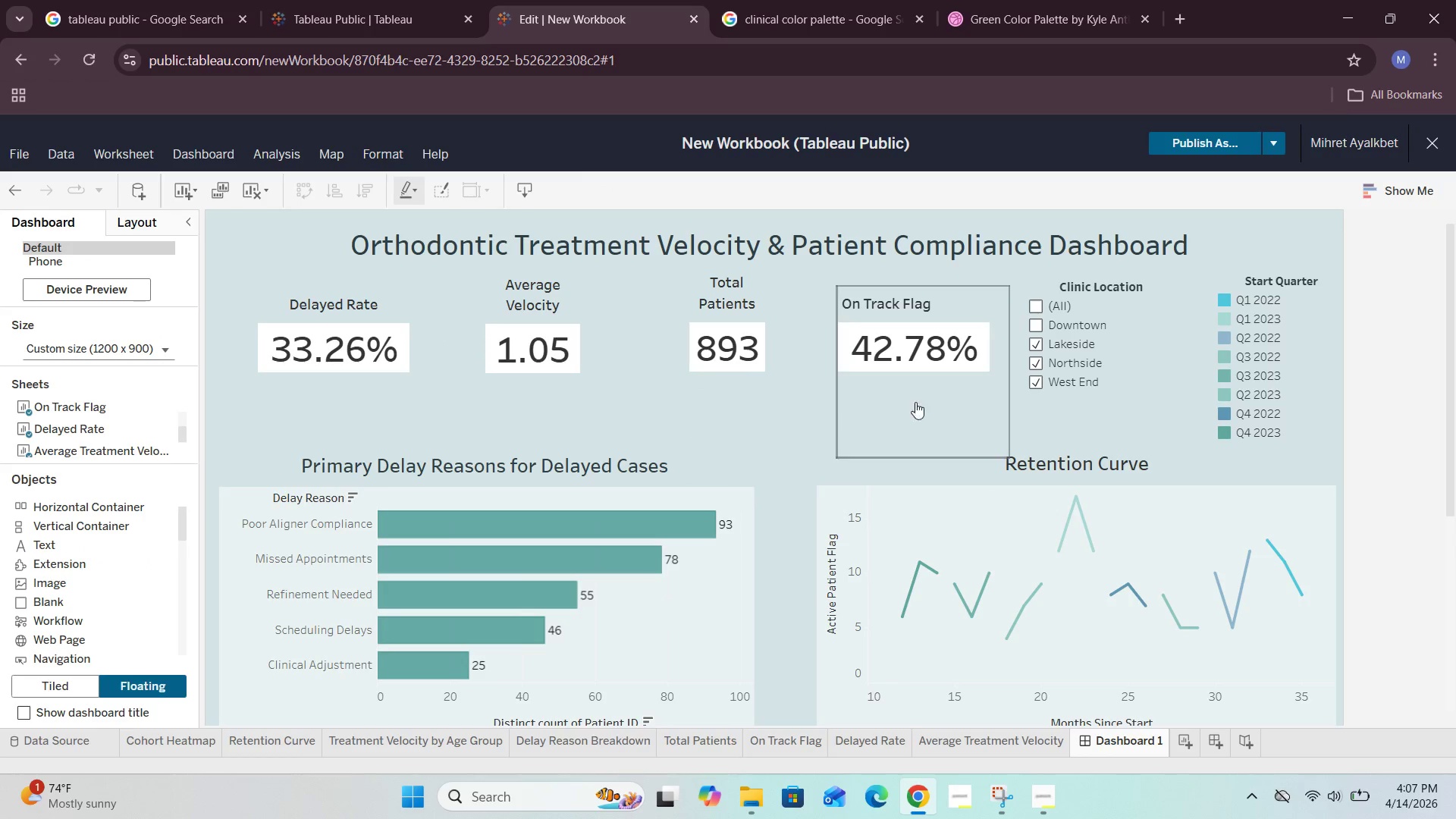 
left_click([1068, 359])
 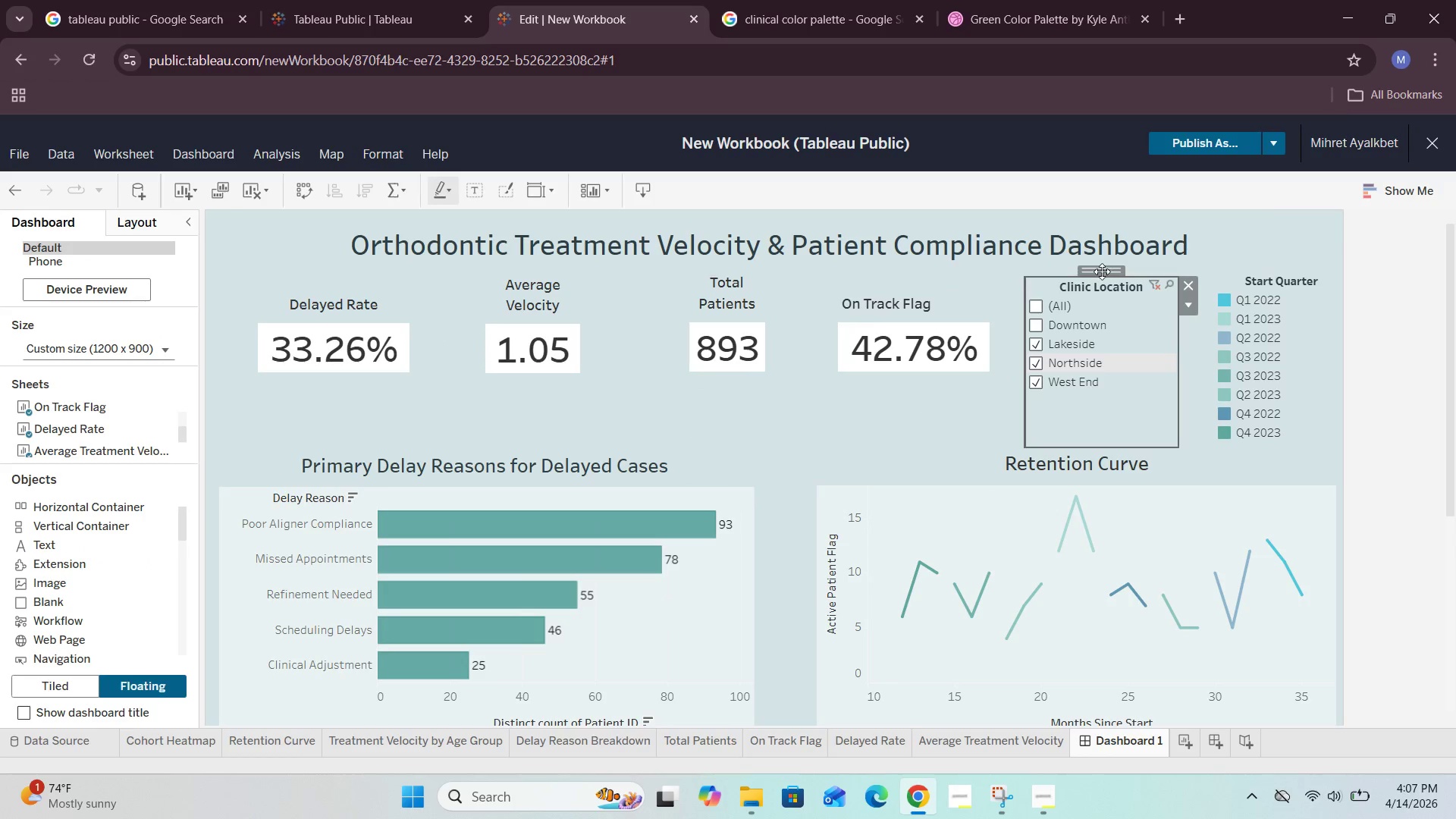 
left_click_drag(start_coordinate=[1102, 271], to_coordinate=[1121, 290])
 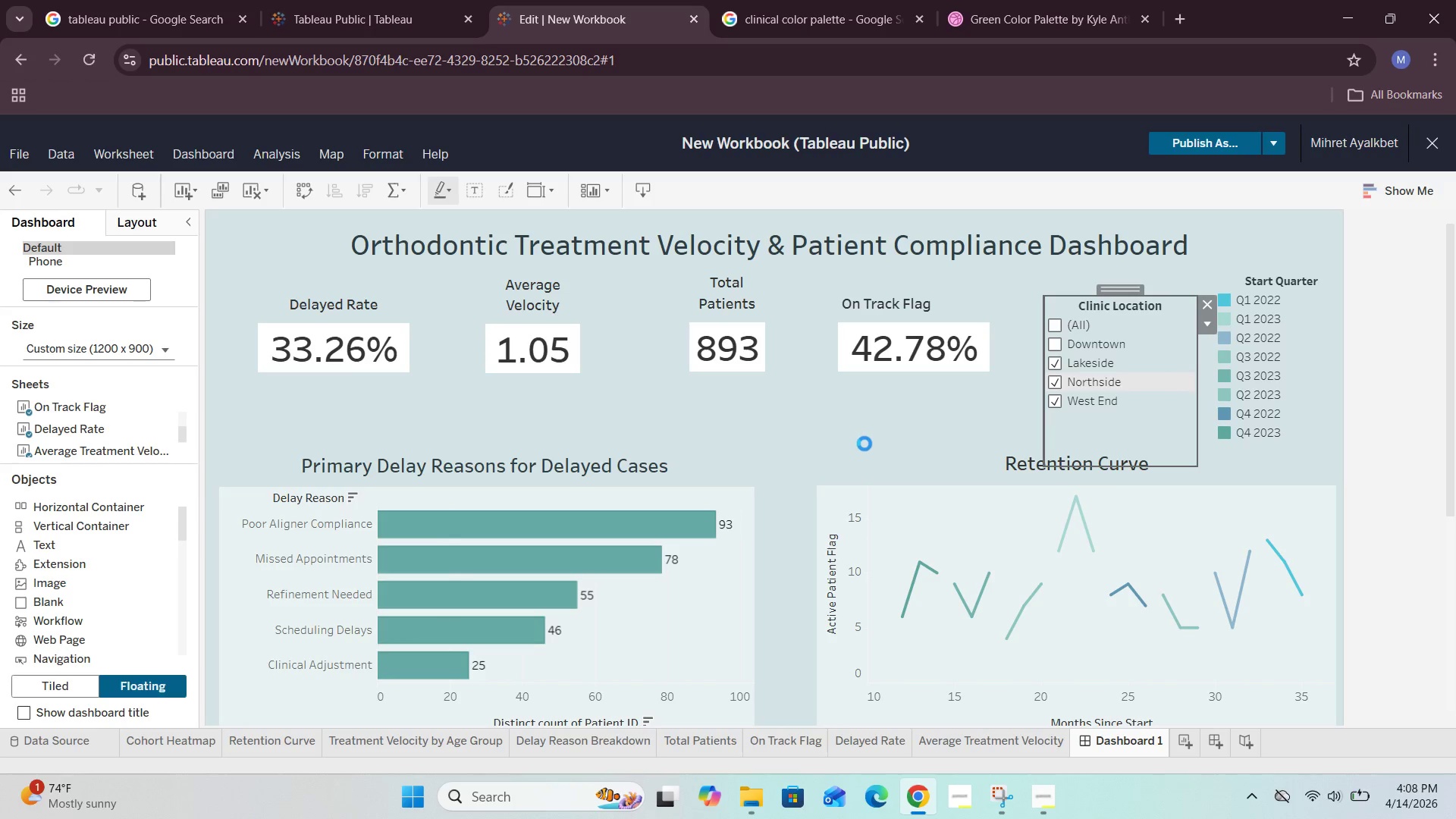 
left_click([868, 444])
 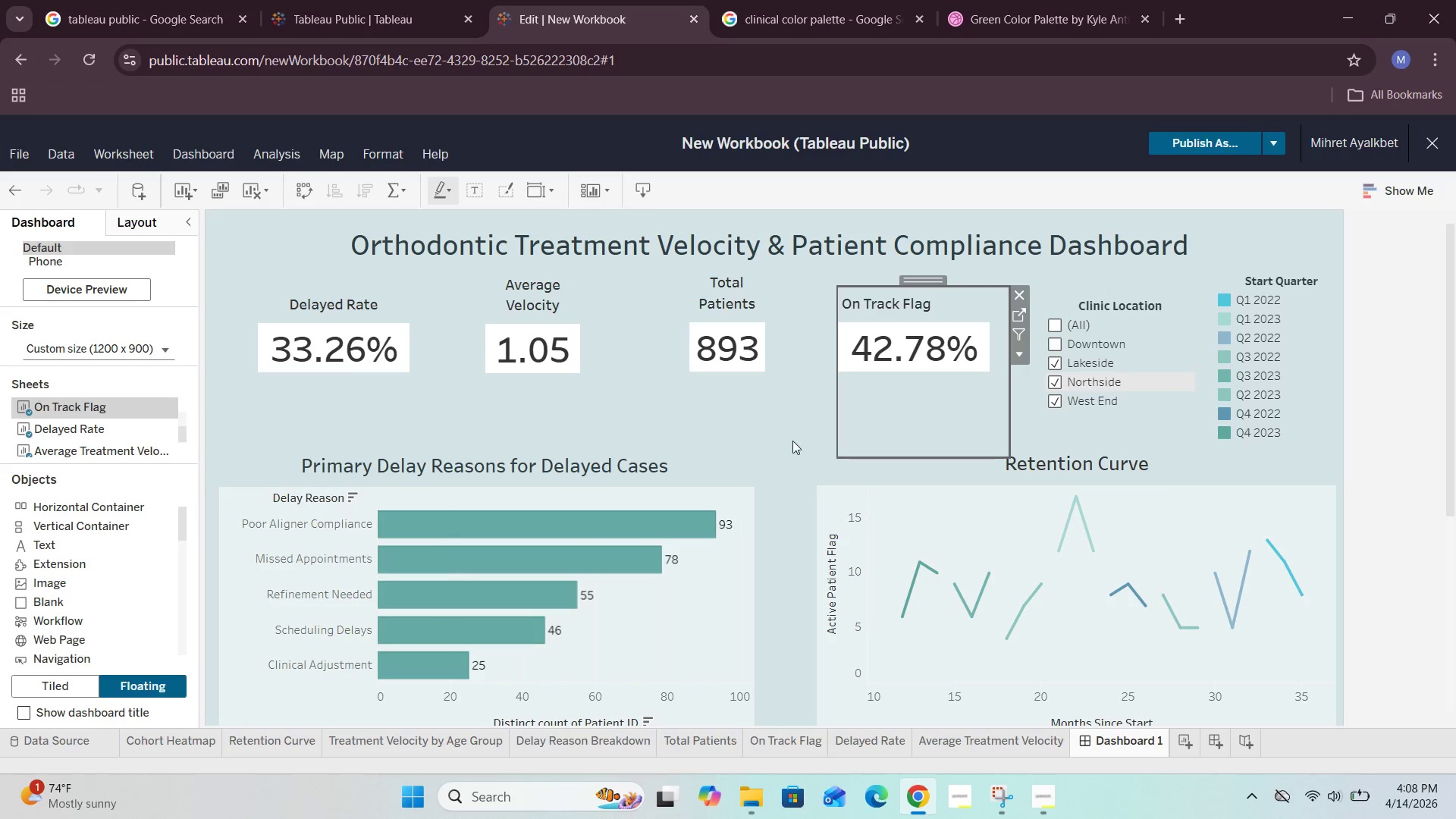 
left_click([772, 440])
 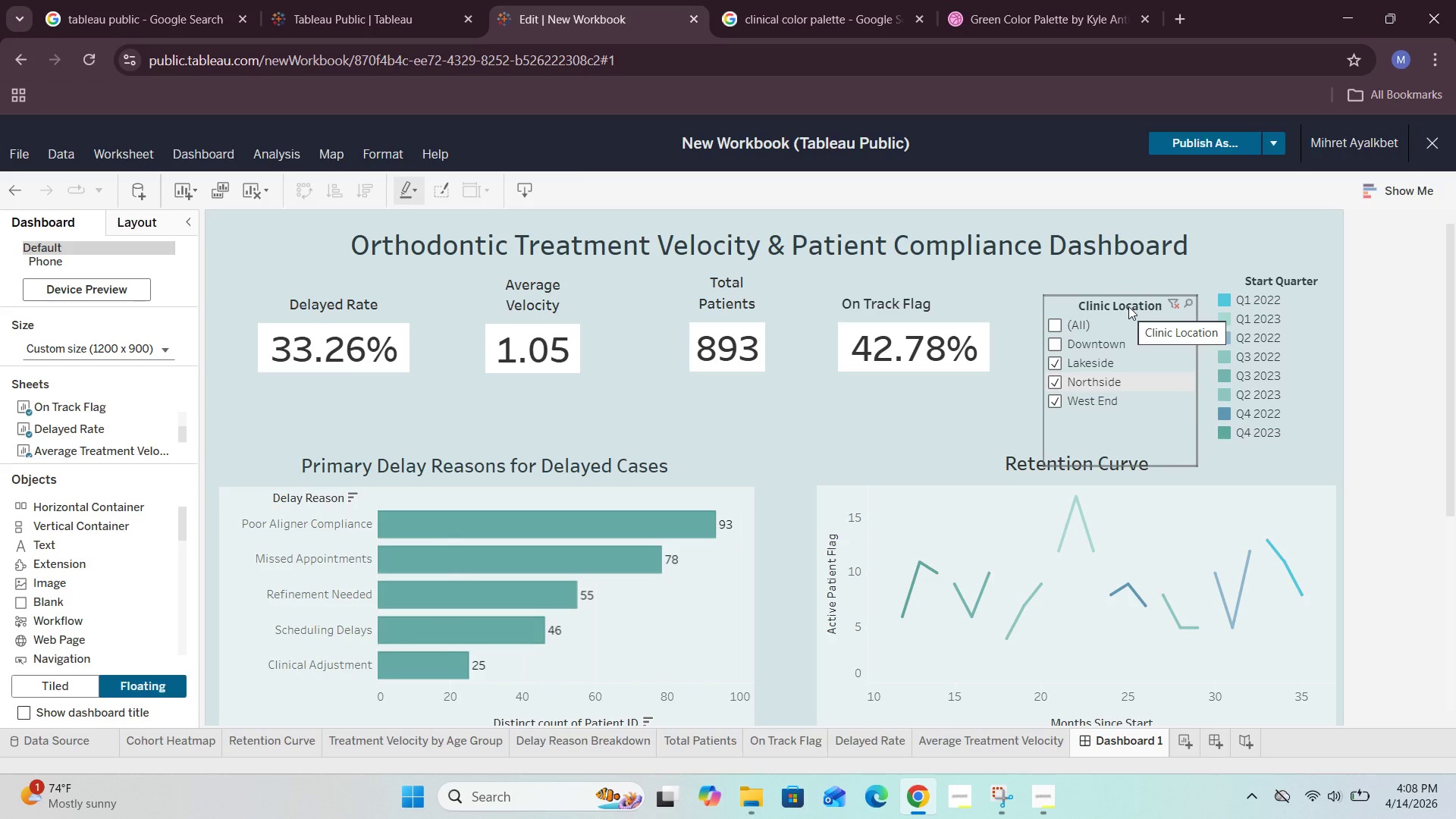 
double_click([1128, 306])
 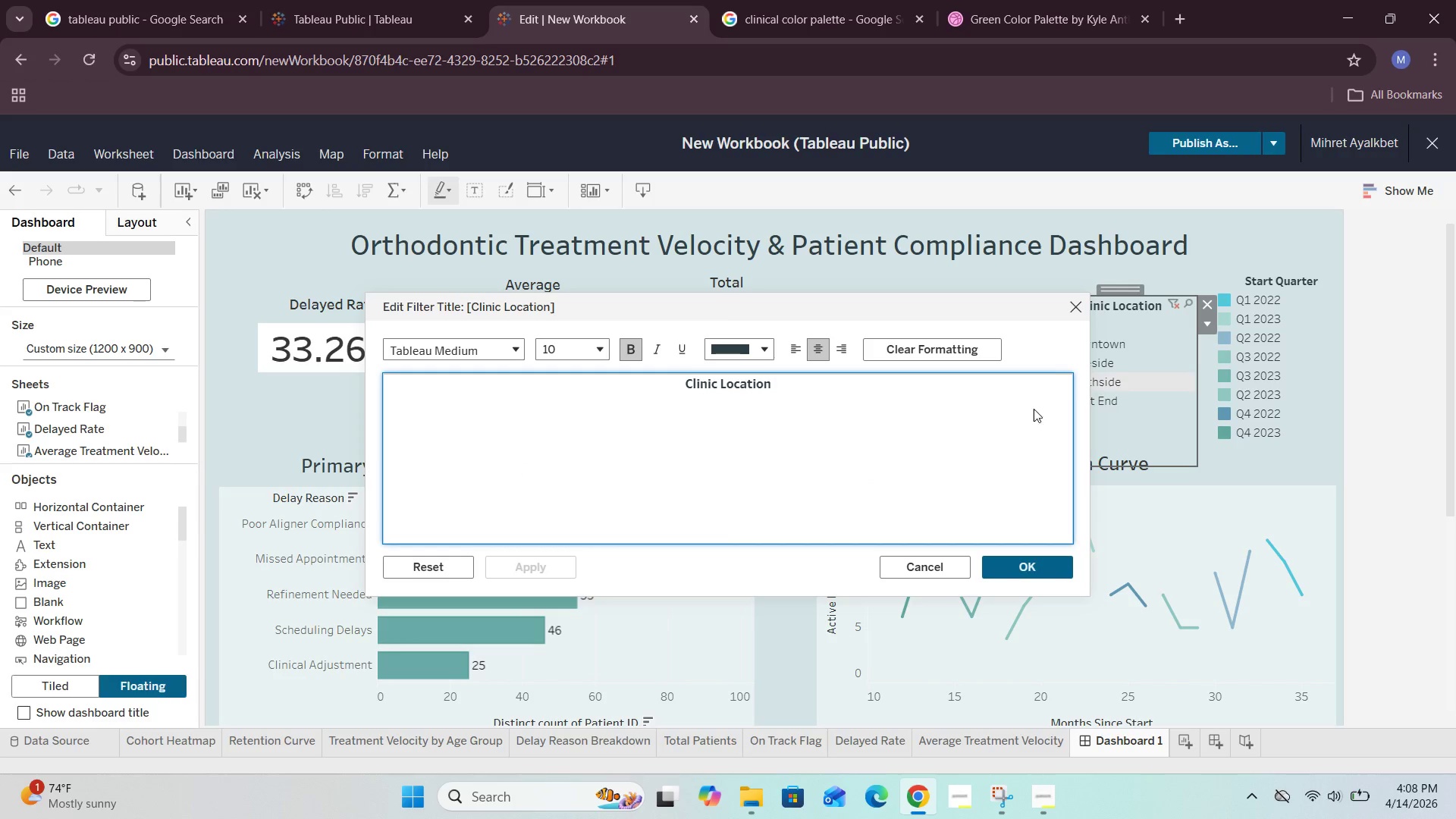 
left_click([930, 570])
 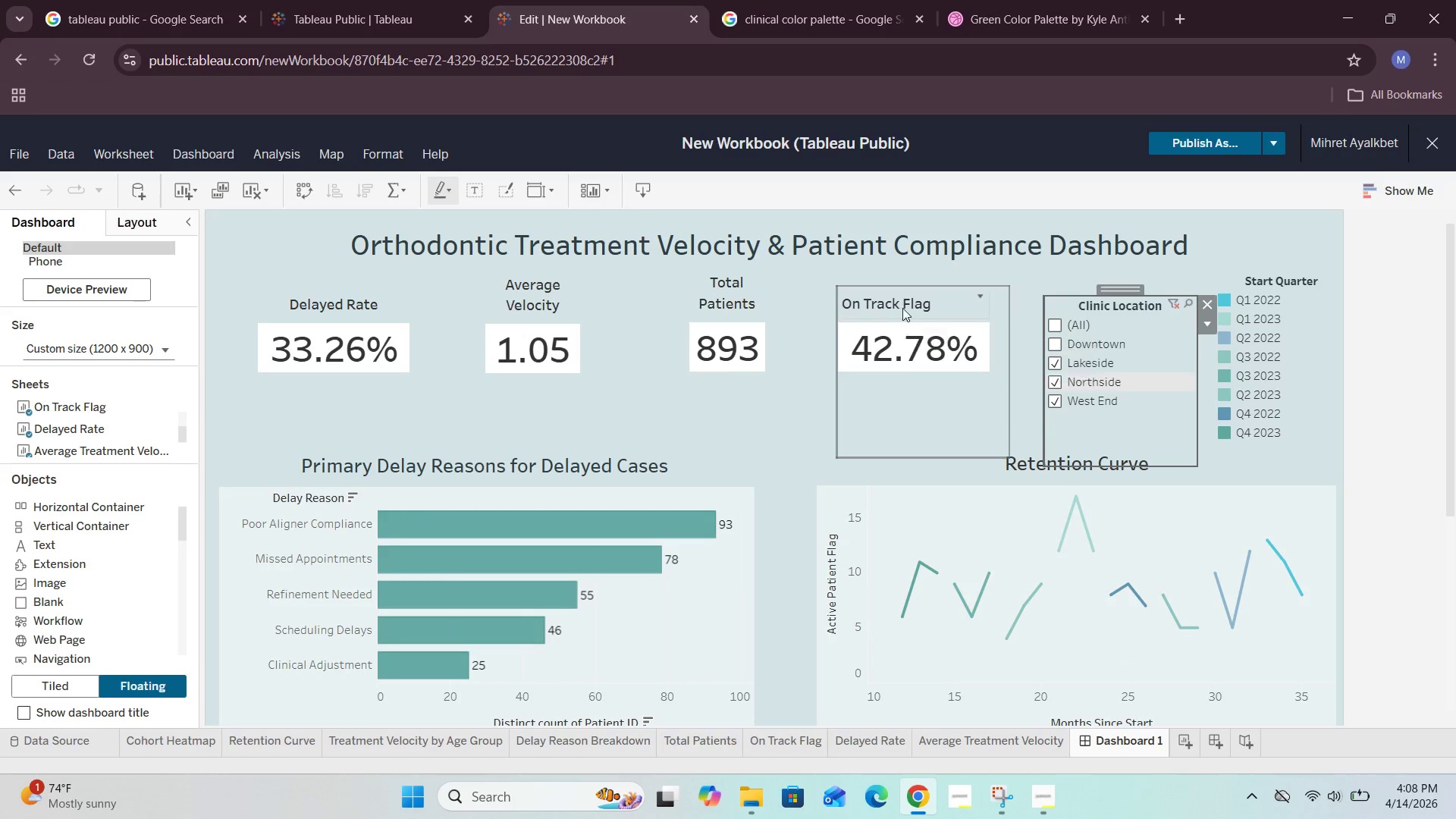 
double_click([904, 303])
 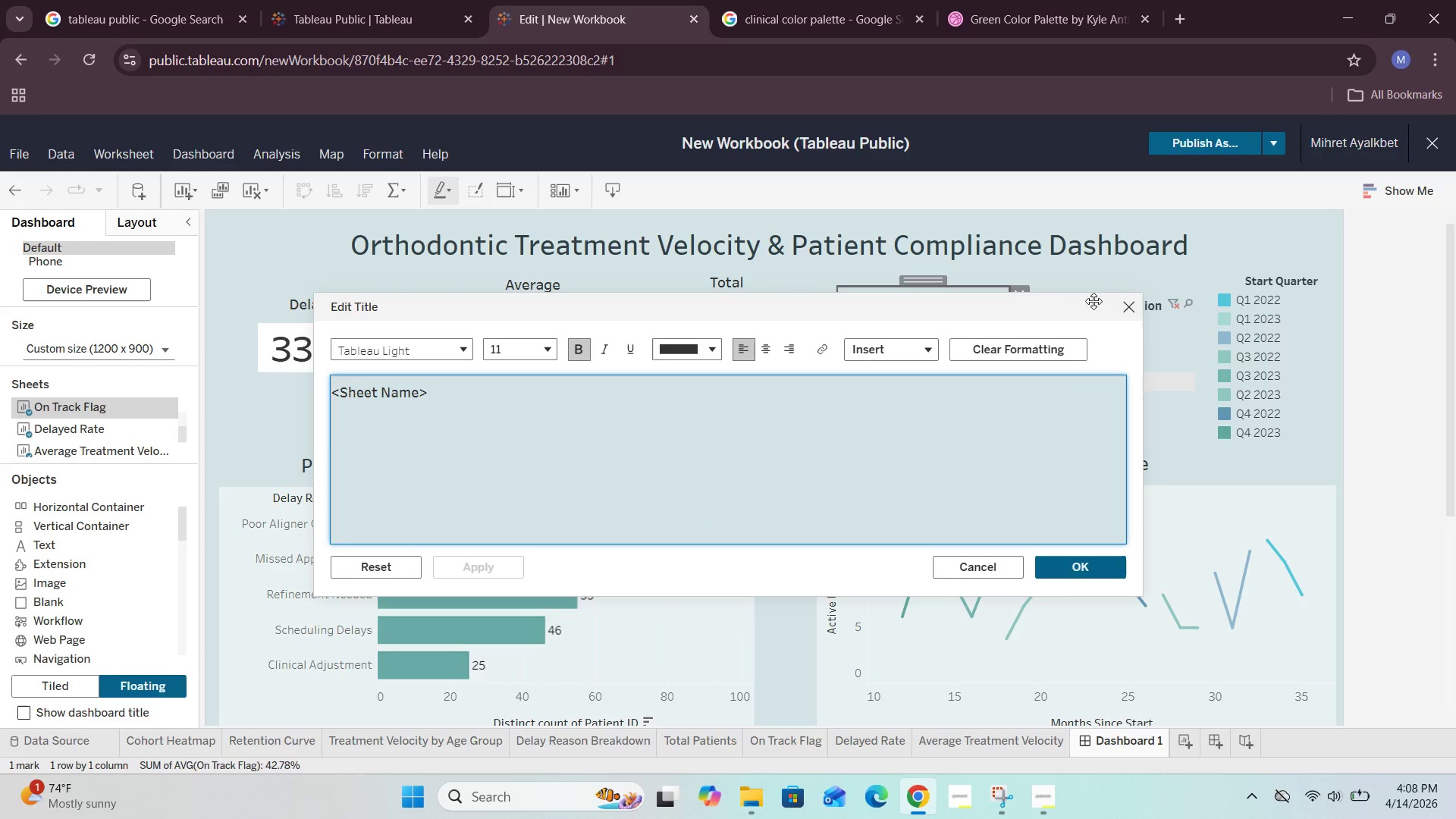 
left_click([1125, 302])
 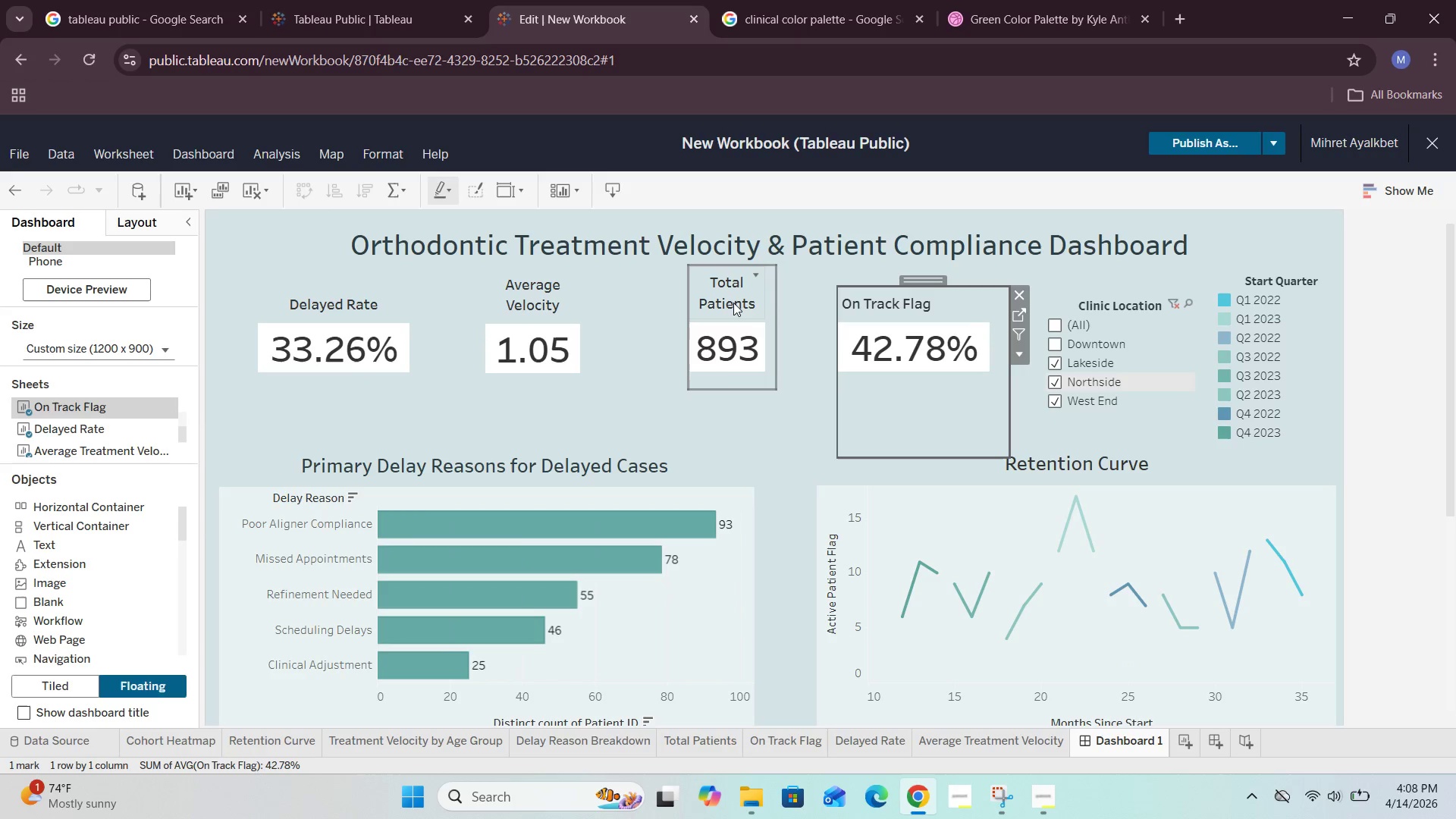 
double_click([733, 298])
 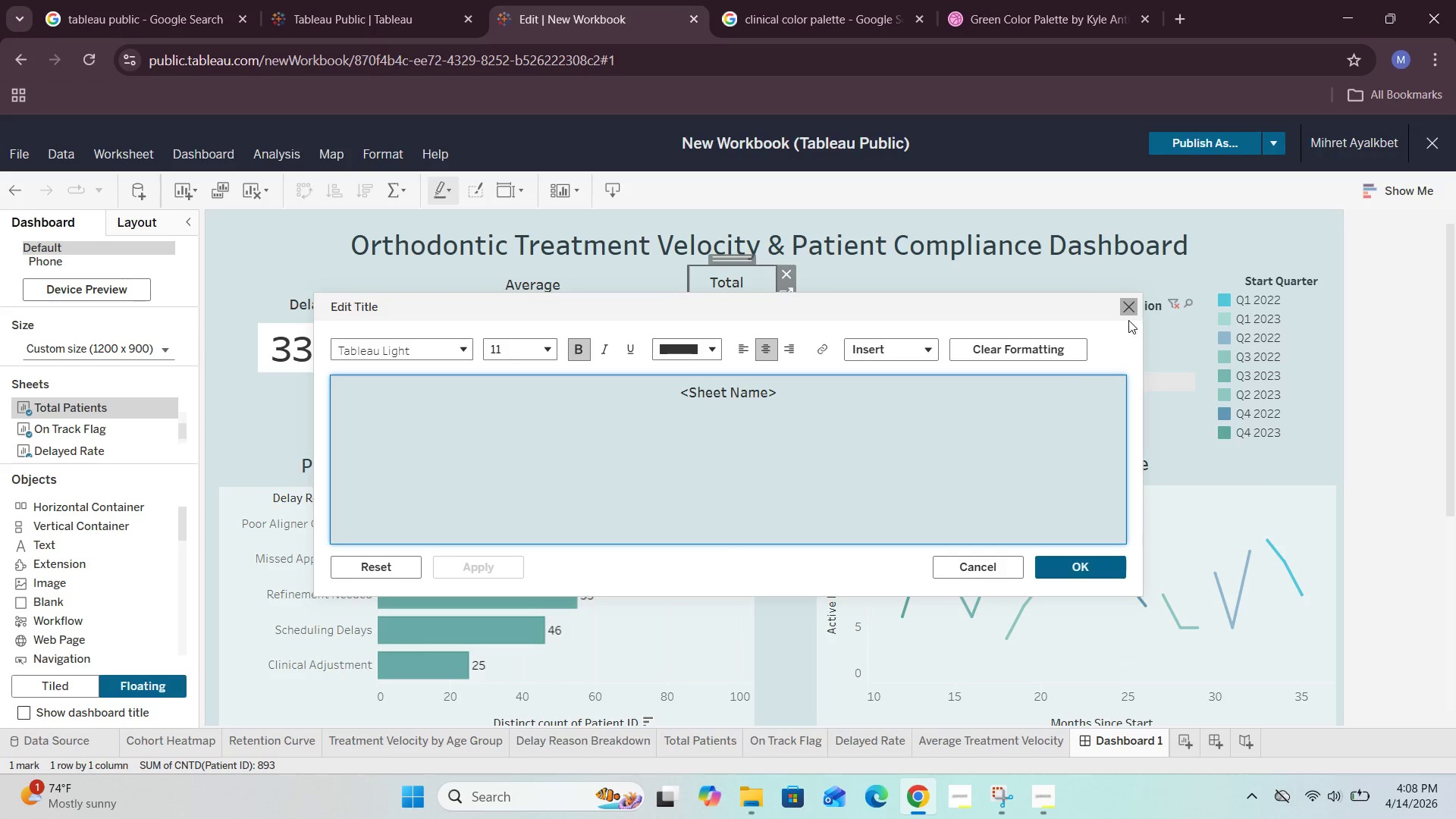 
left_click([1132, 312])
 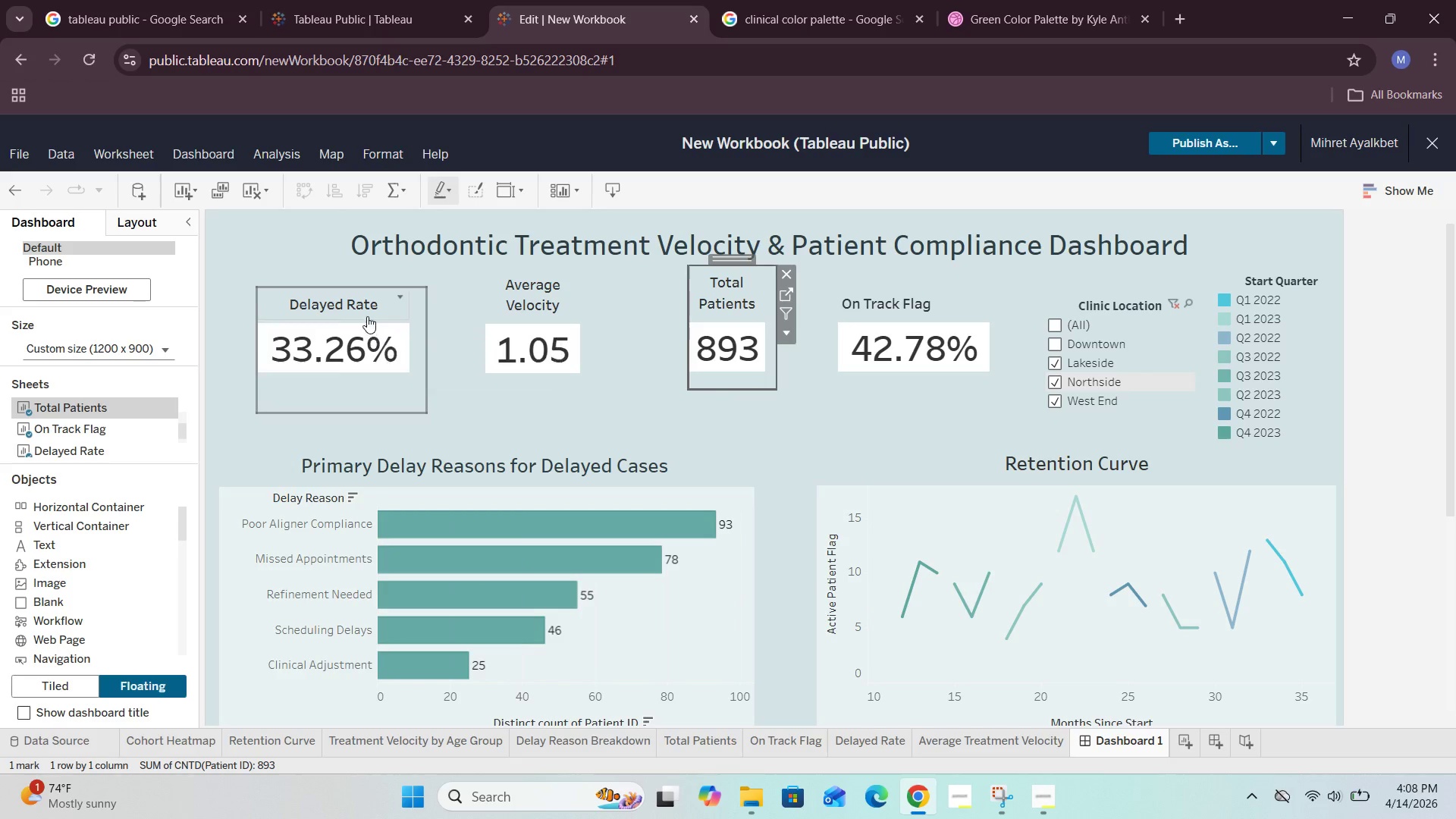 
double_click([372, 307])
 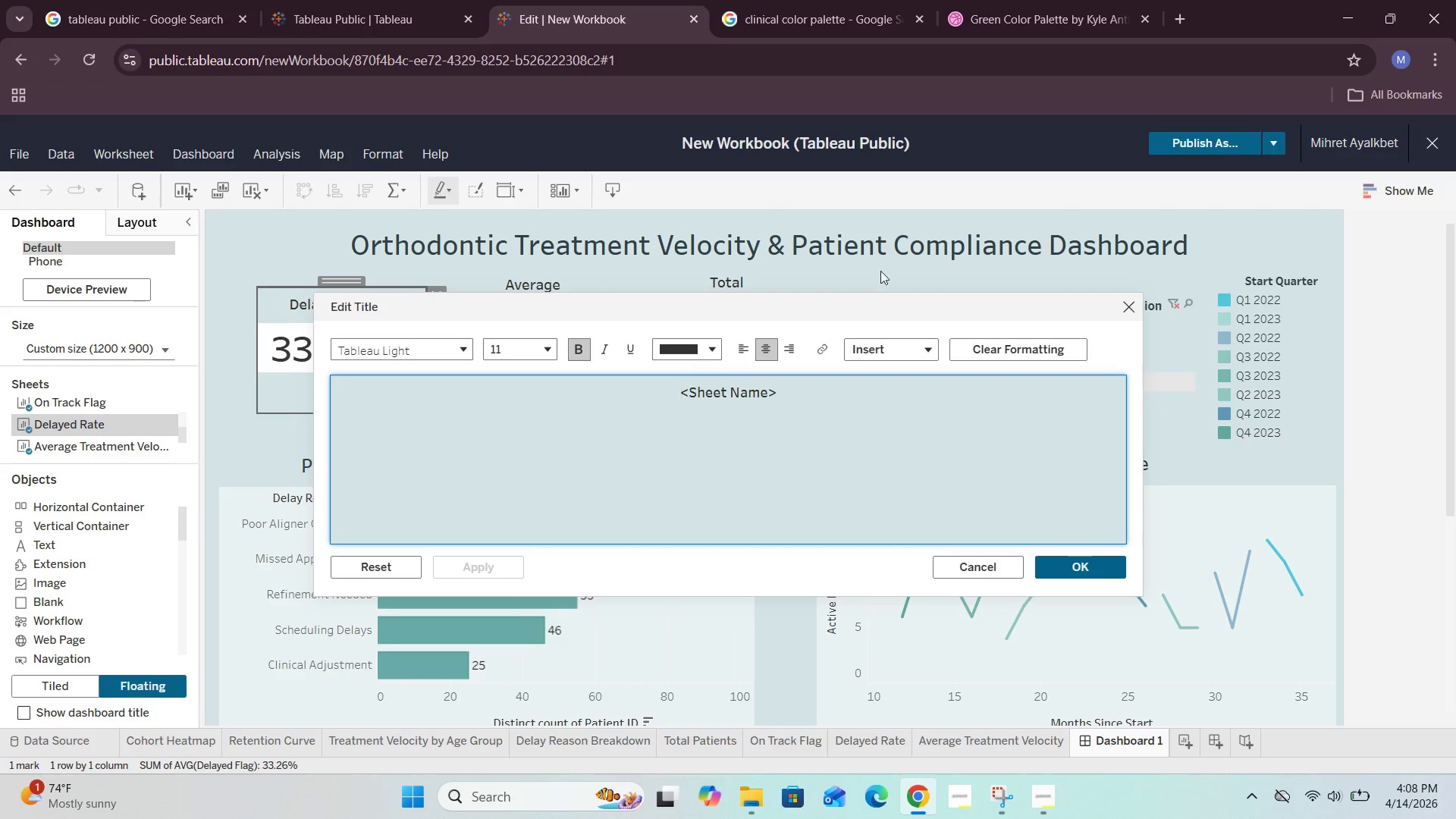 
left_click([915, 273])
 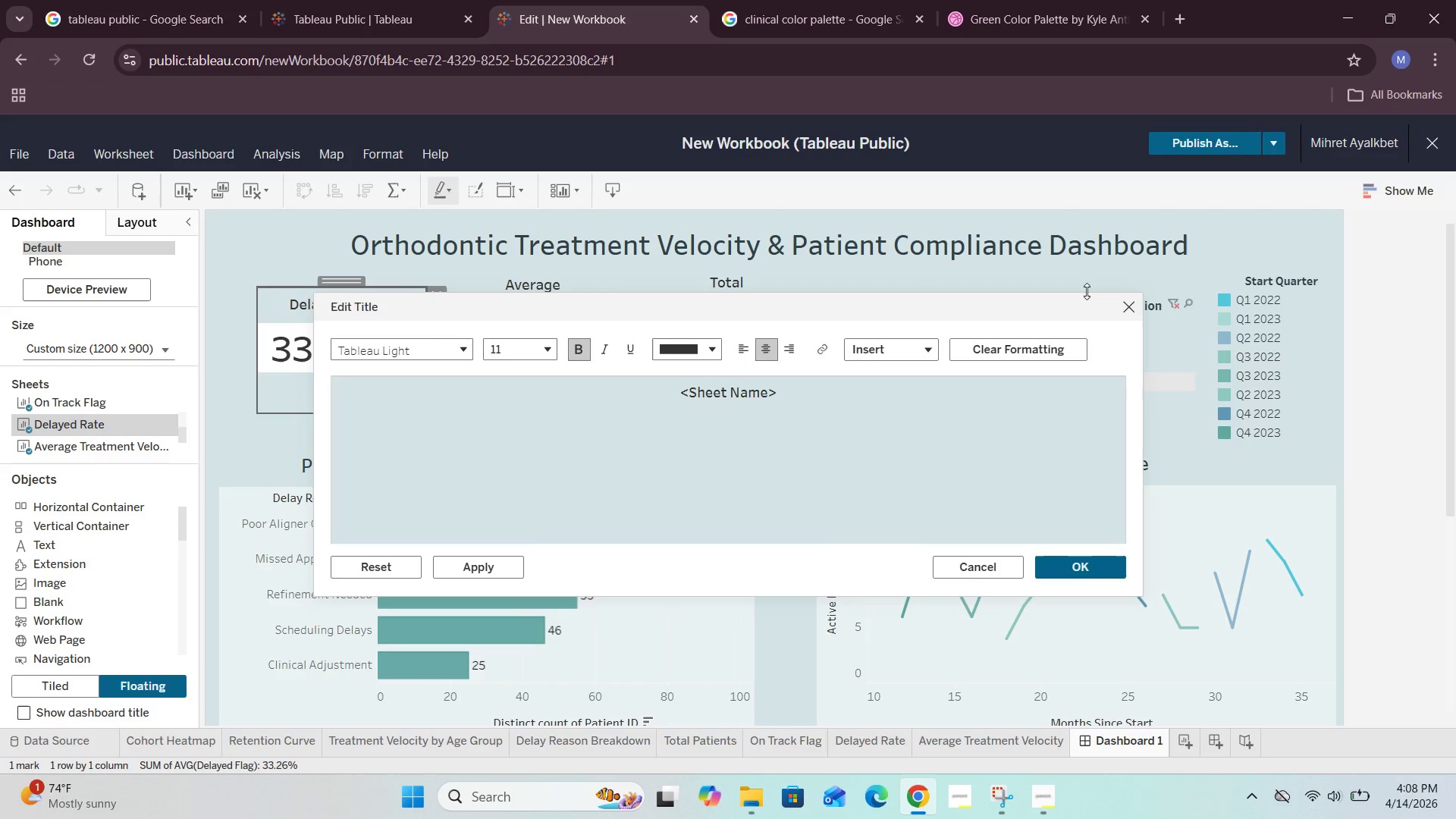 
left_click([1134, 312])
 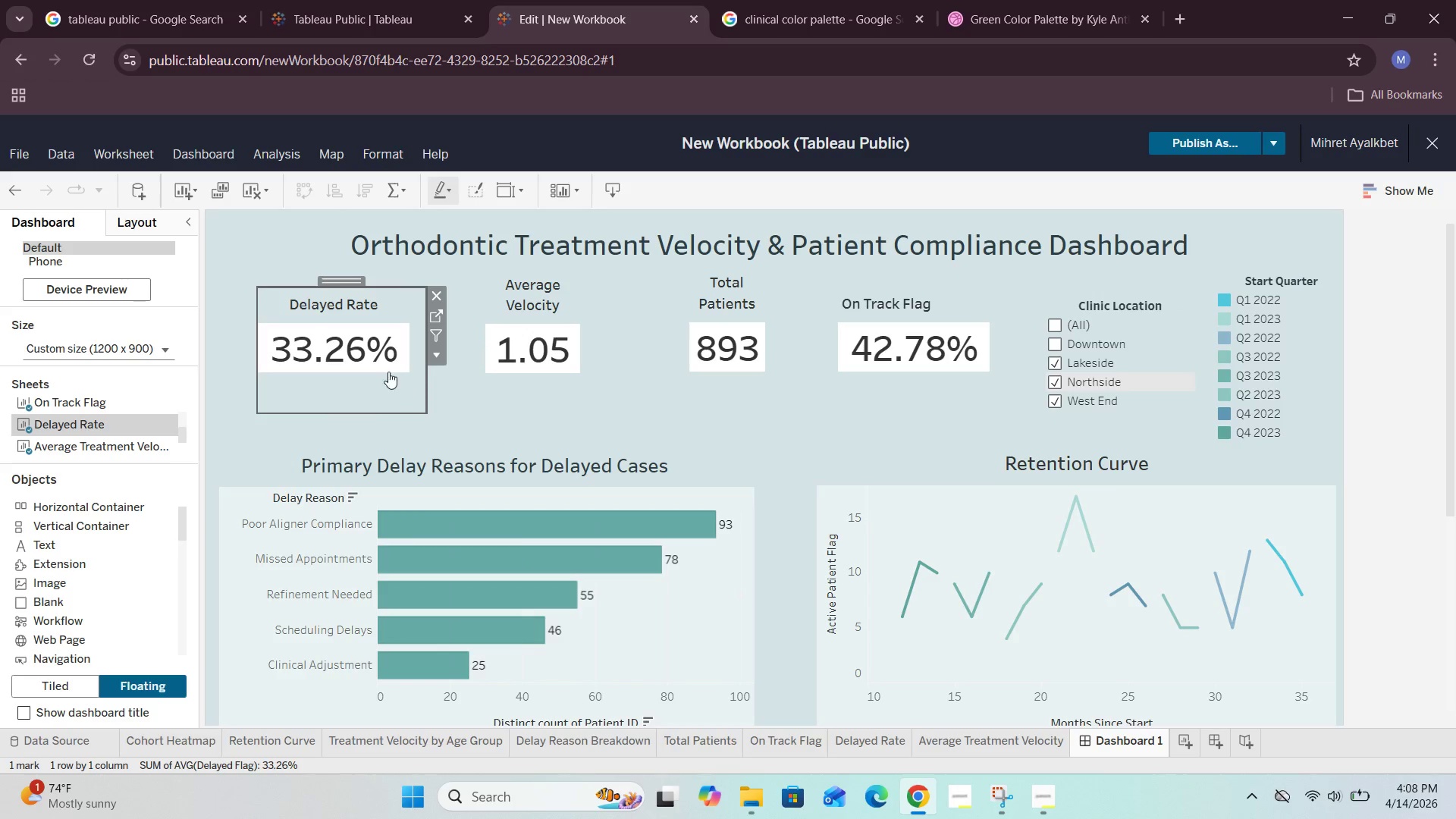 
left_click([380, 388])
 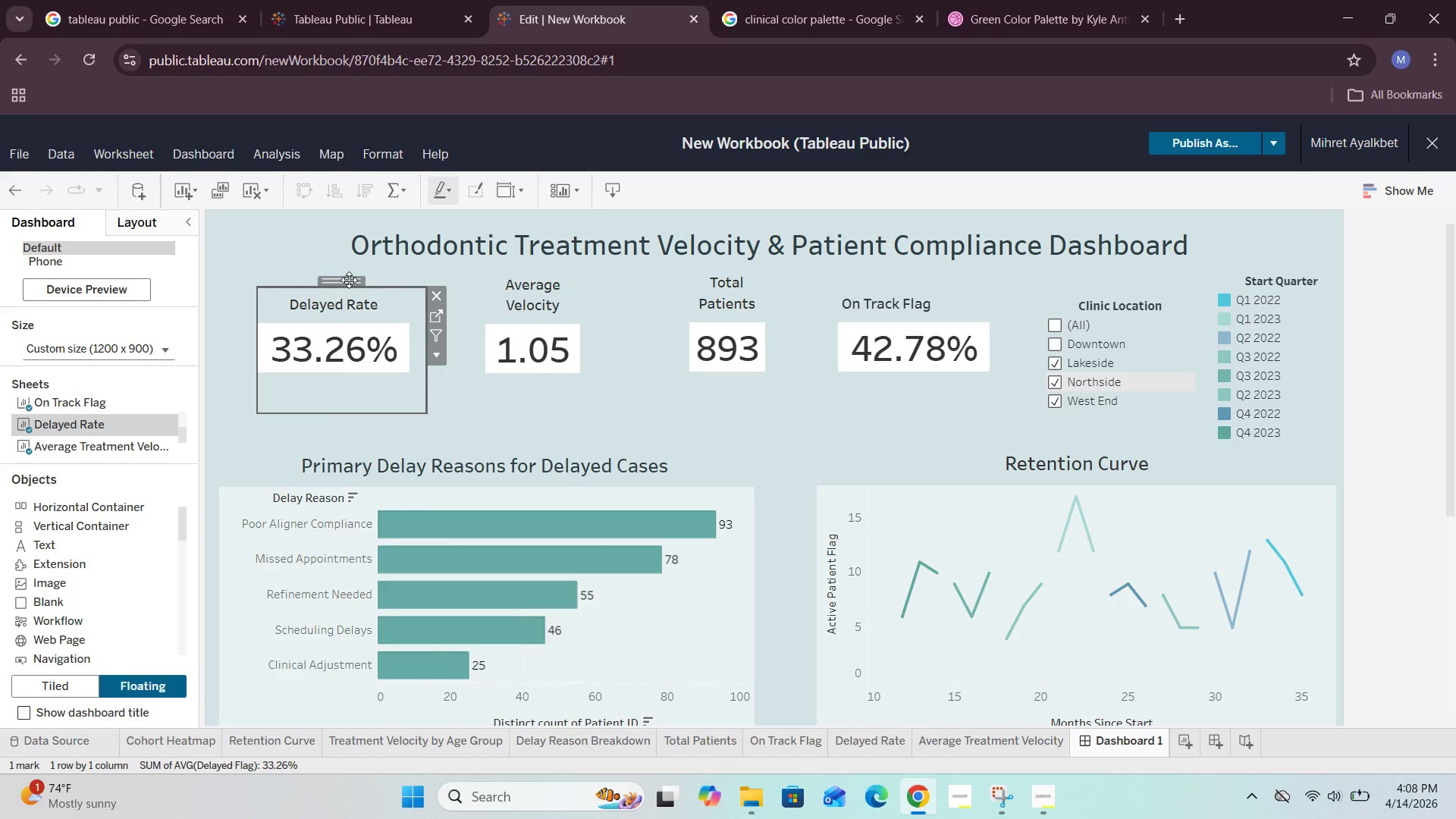 
left_click_drag(start_coordinate=[349, 279], to_coordinate=[354, 276])
 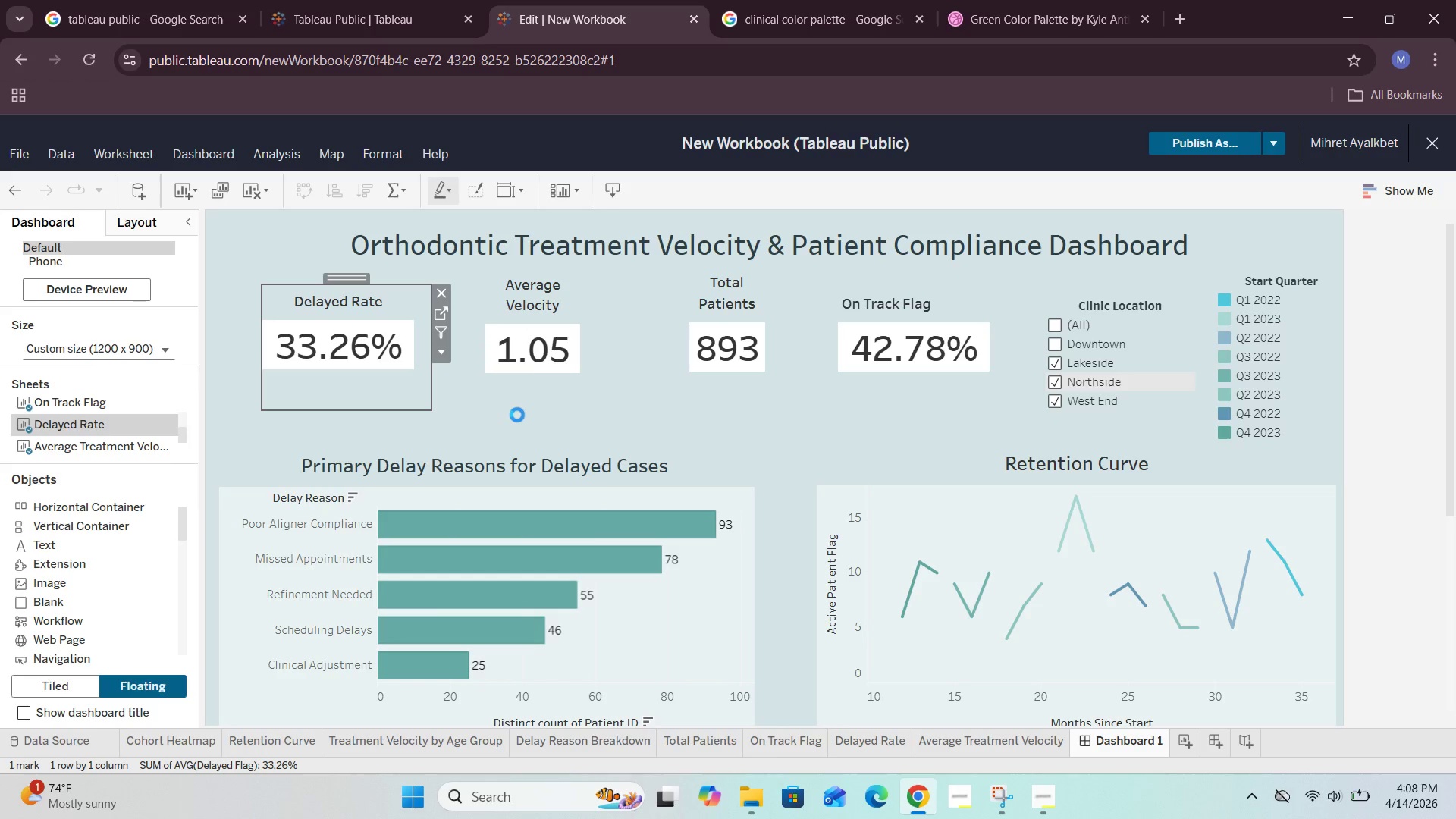 
left_click([518, 412])
 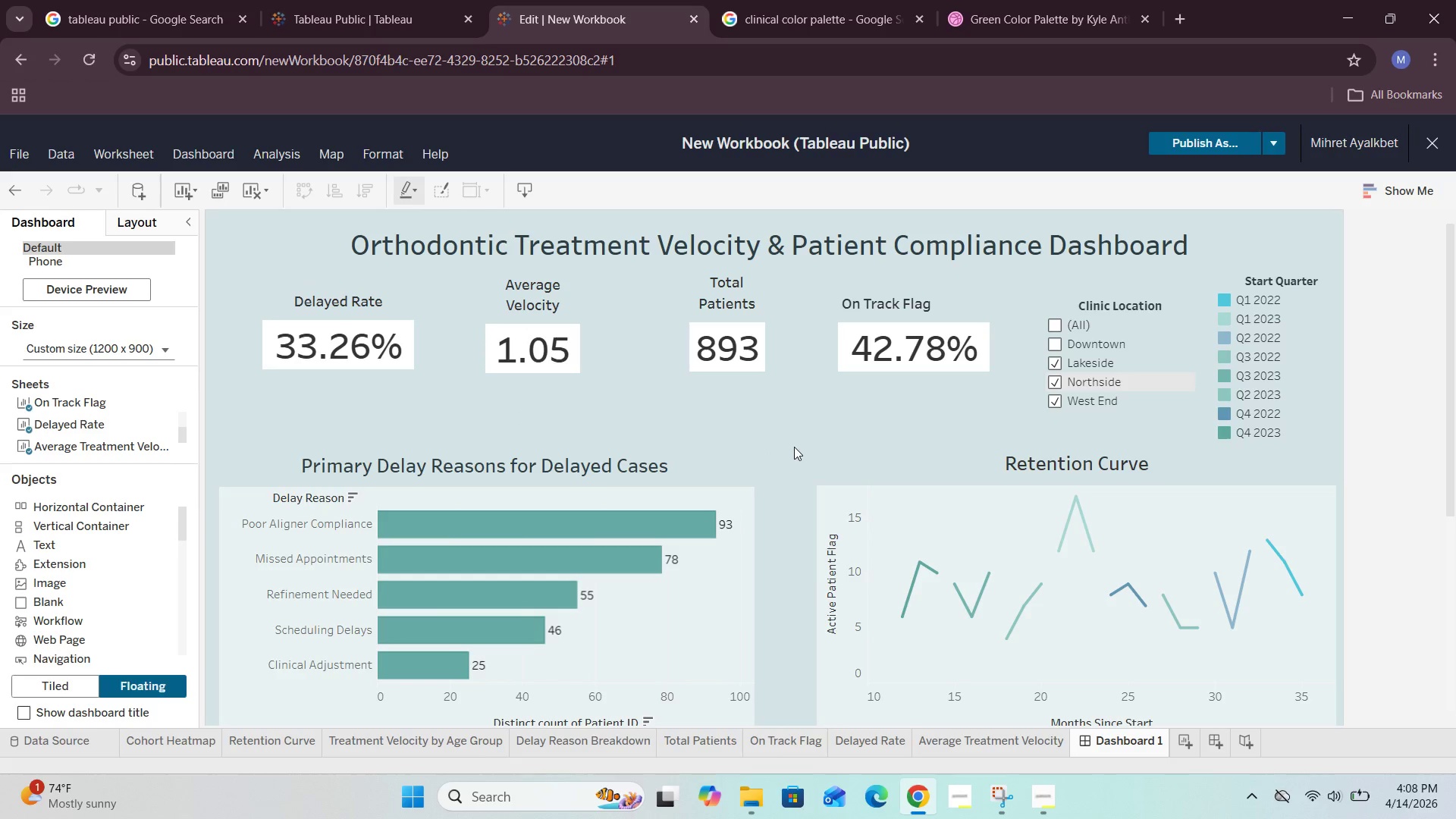 
scroll: coordinate [794, 447], scroll_direction: up, amount: 4.0
 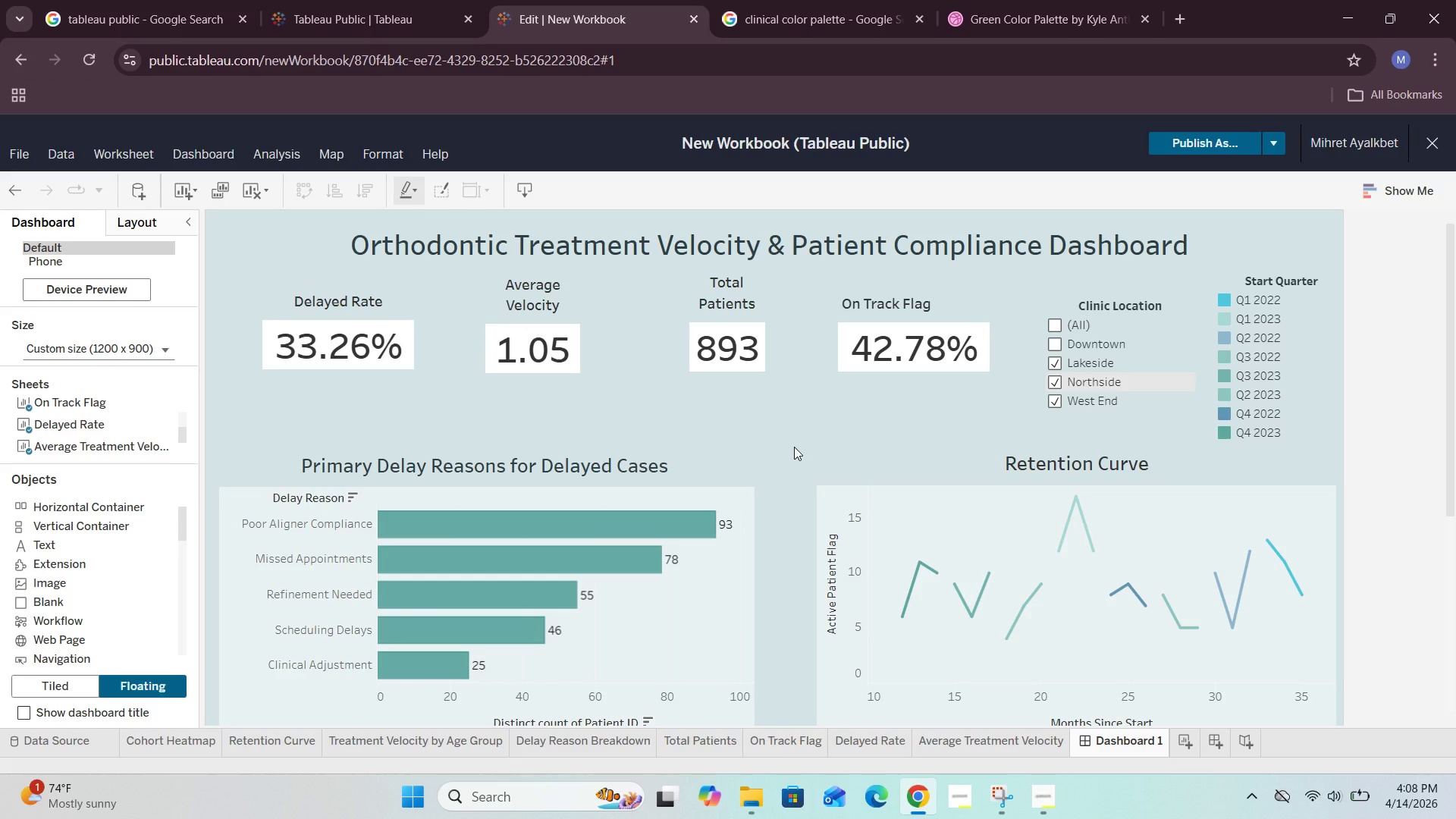 
scroll: coordinate [794, 447], scroll_direction: down, amount: 5.0
 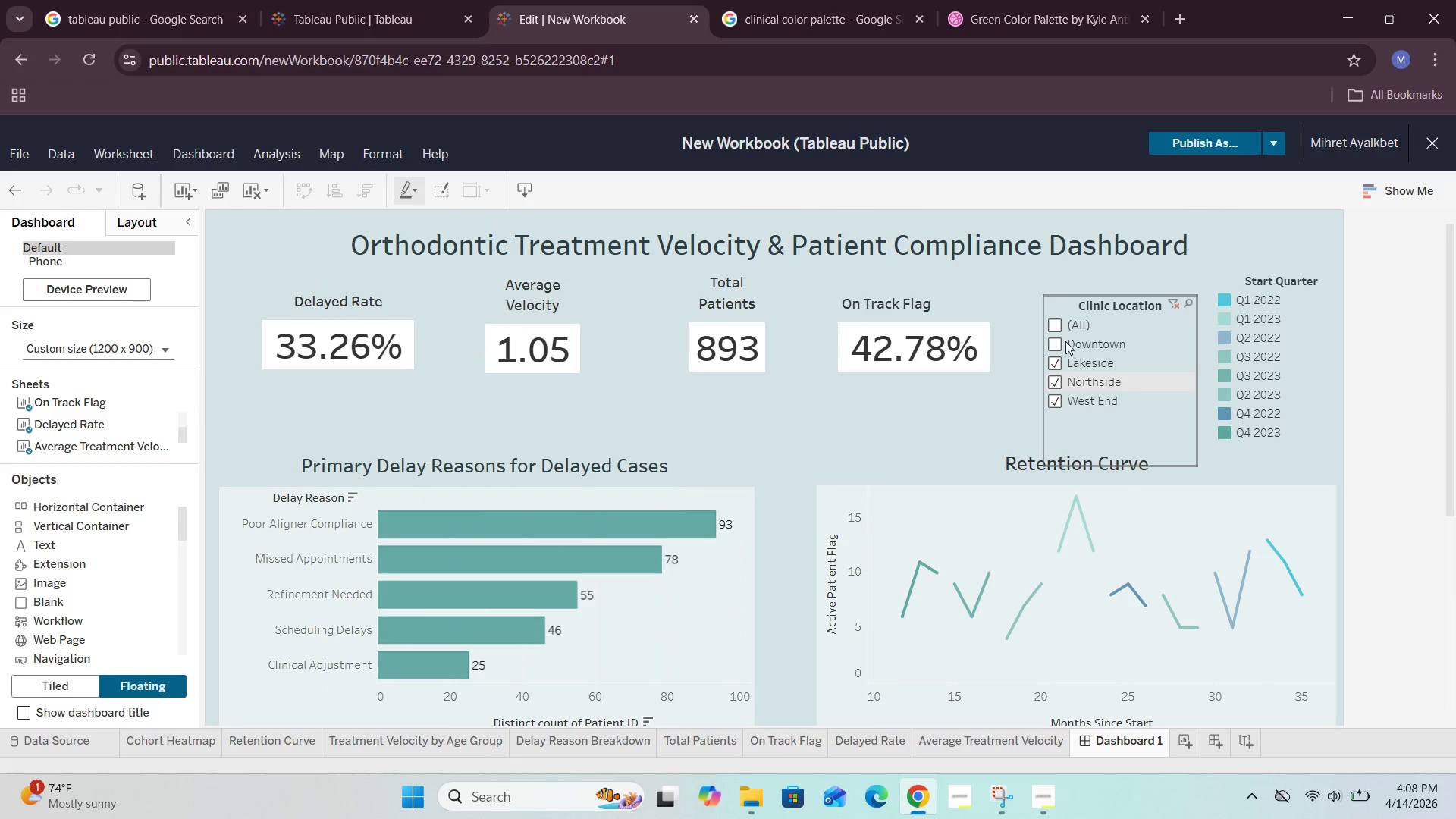 
left_click([1058, 324])
 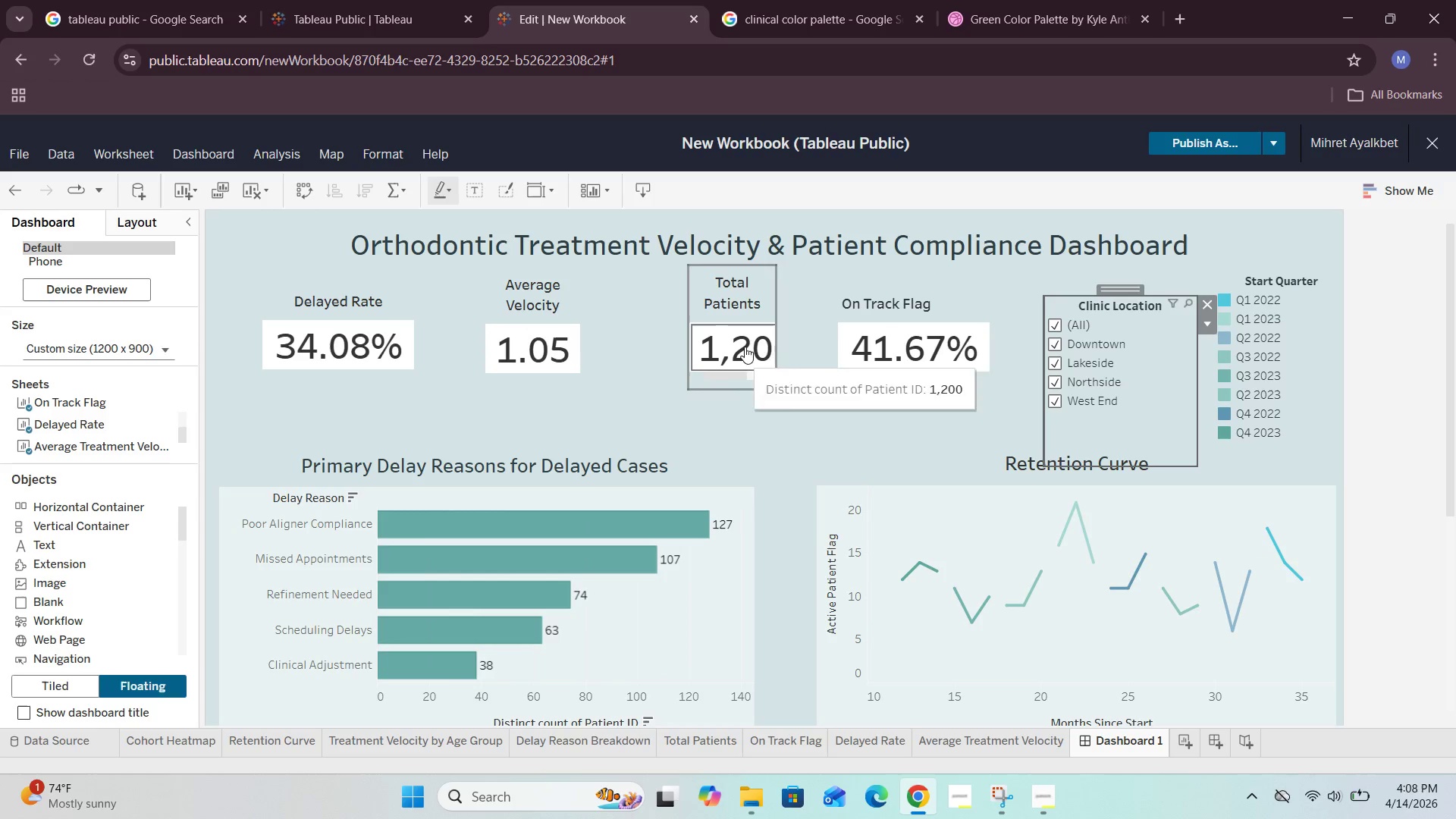 
wait(5.91)
 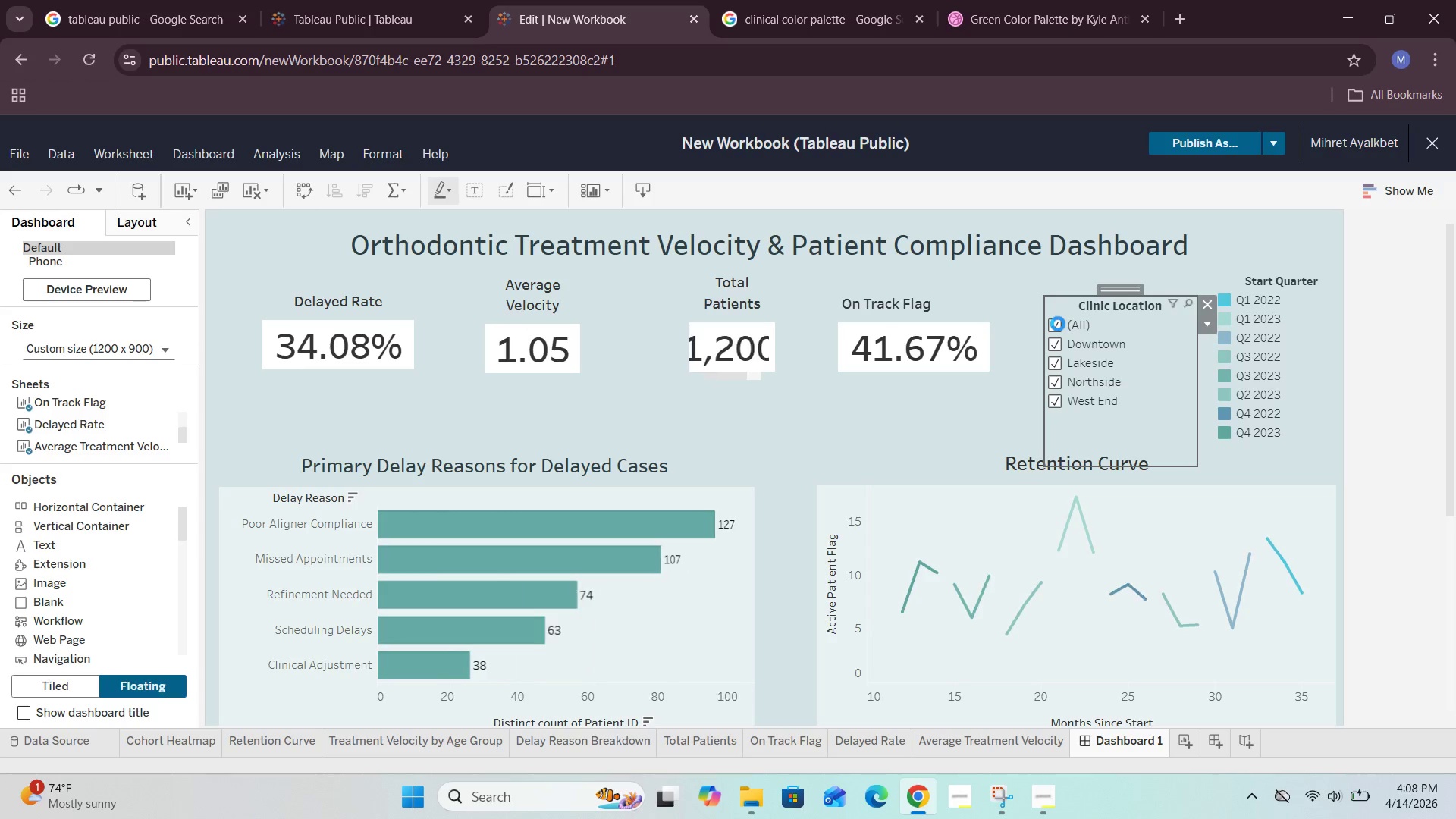 
left_click([765, 358])
 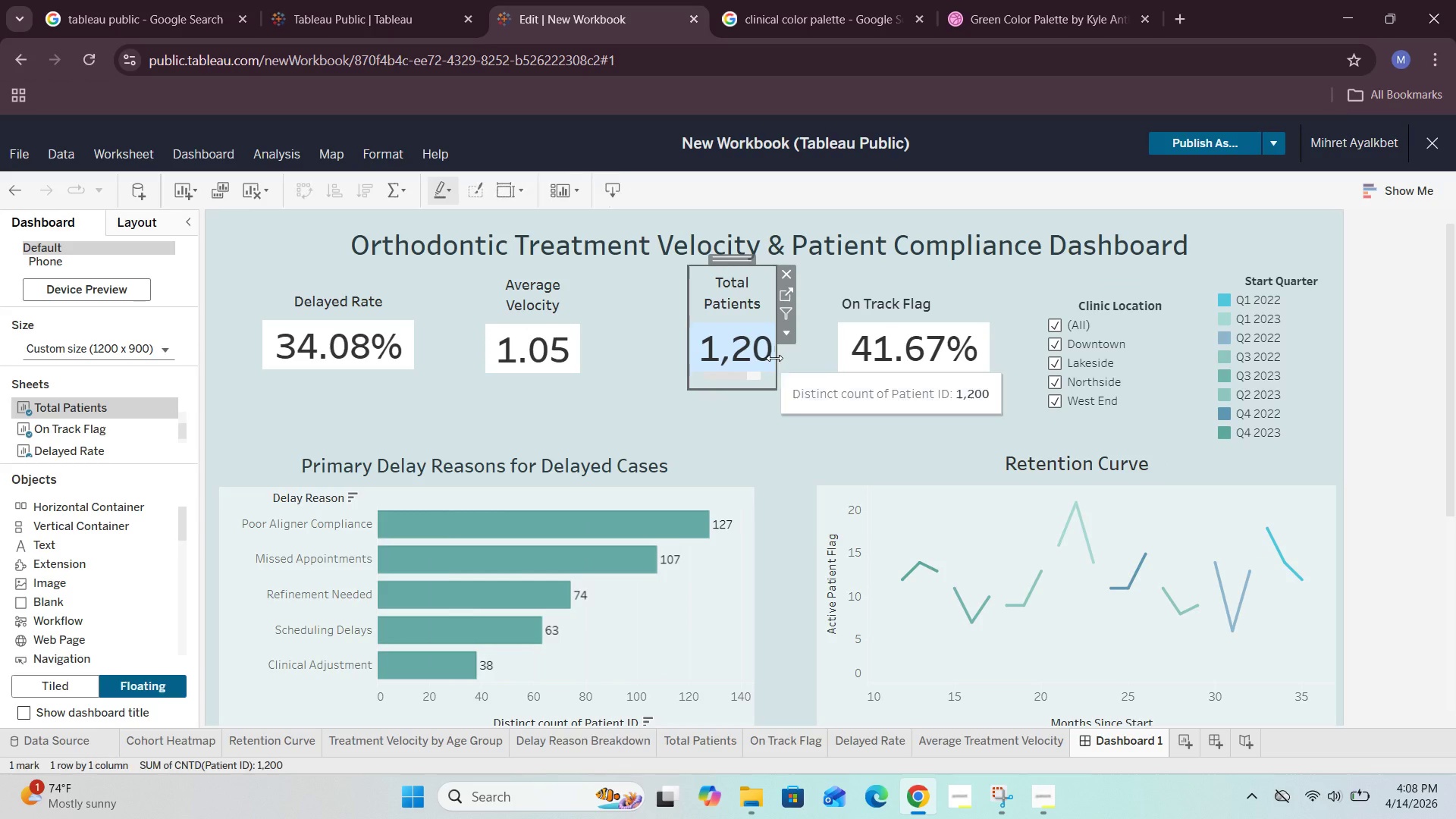 
left_click_drag(start_coordinate=[774, 358], to_coordinate=[821, 358])
 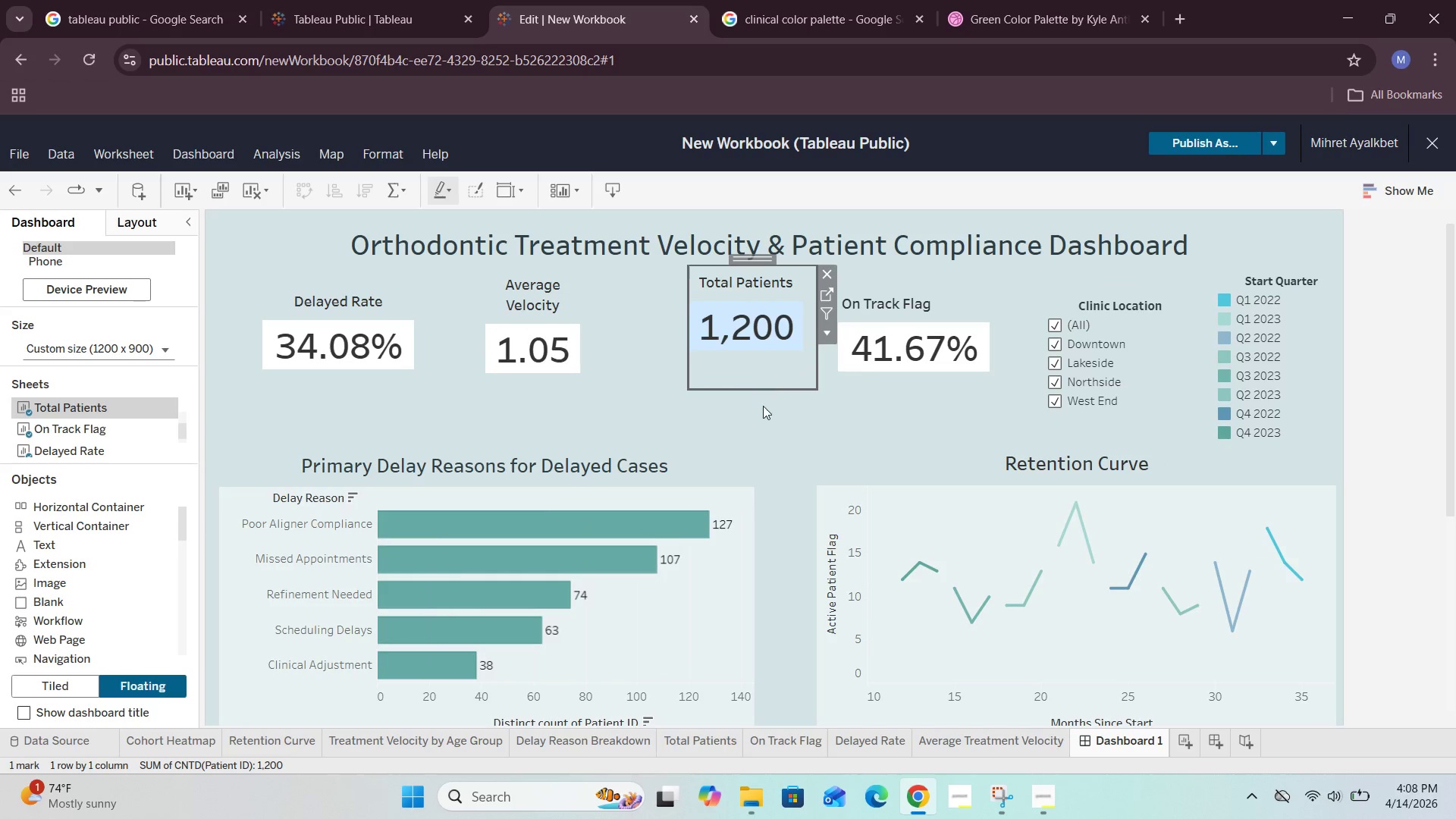 
left_click([769, 419])
 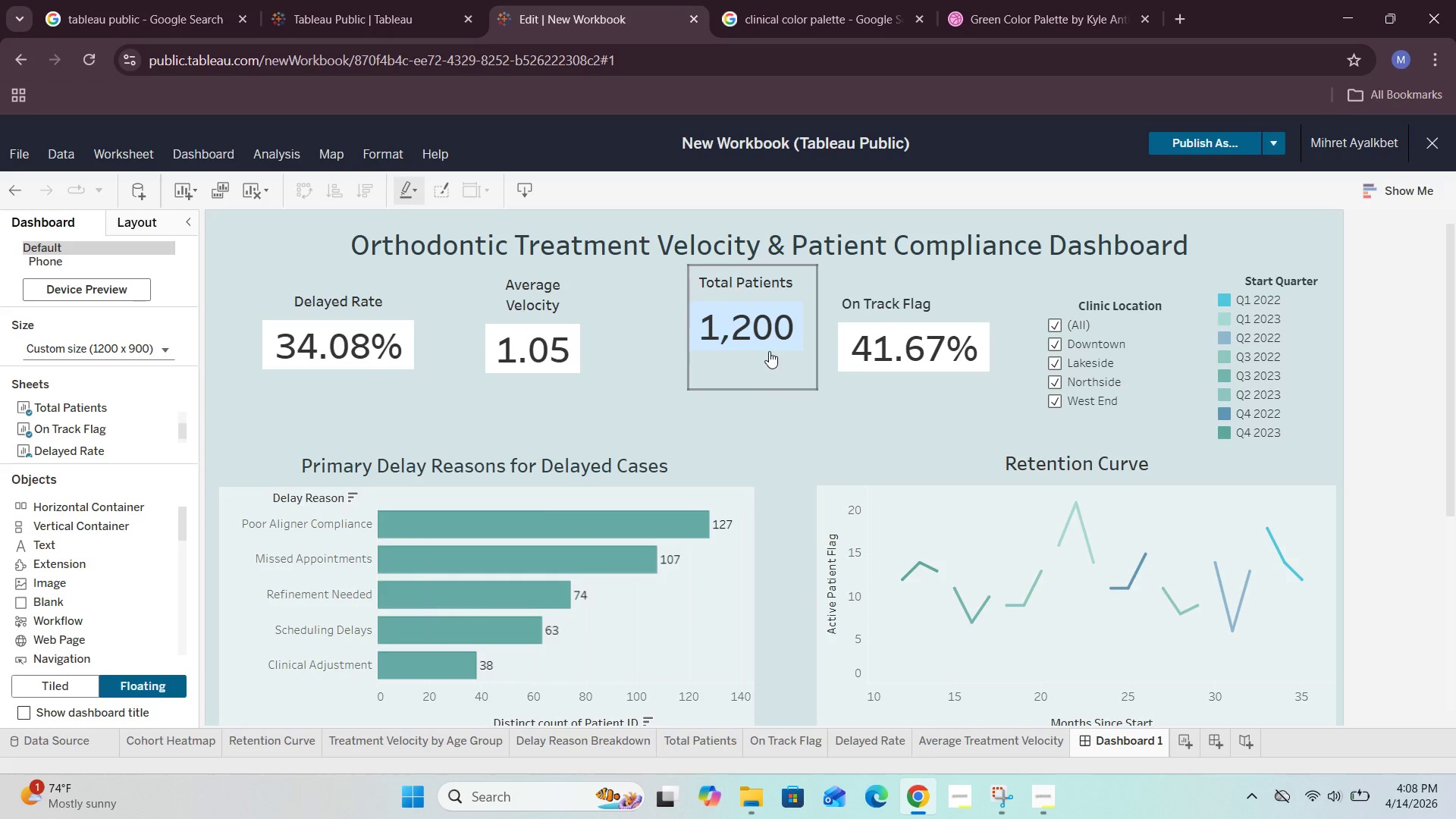 
left_click([769, 351])
 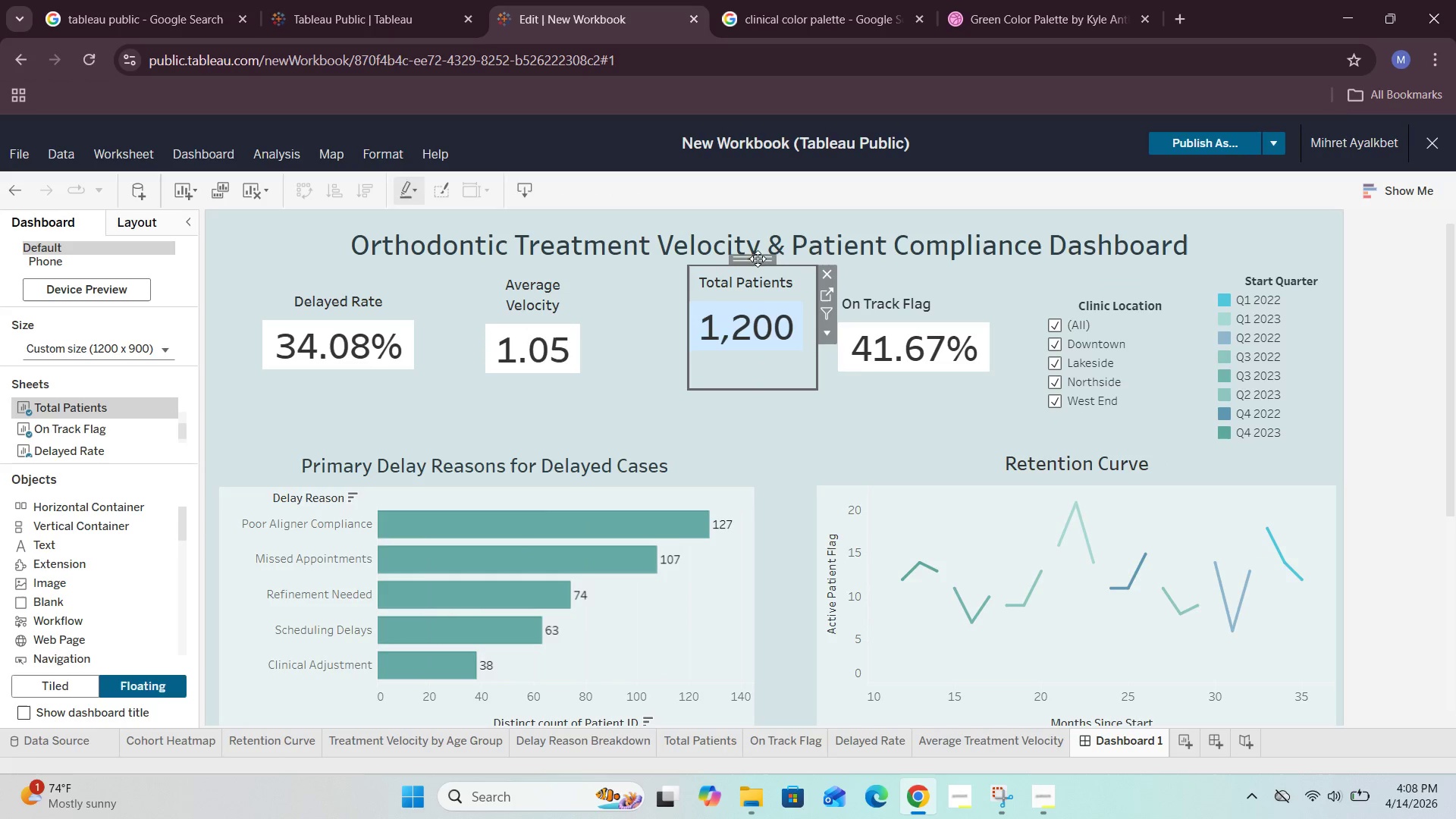 
left_click_drag(start_coordinate=[758, 256], to_coordinate=[741, 279])
 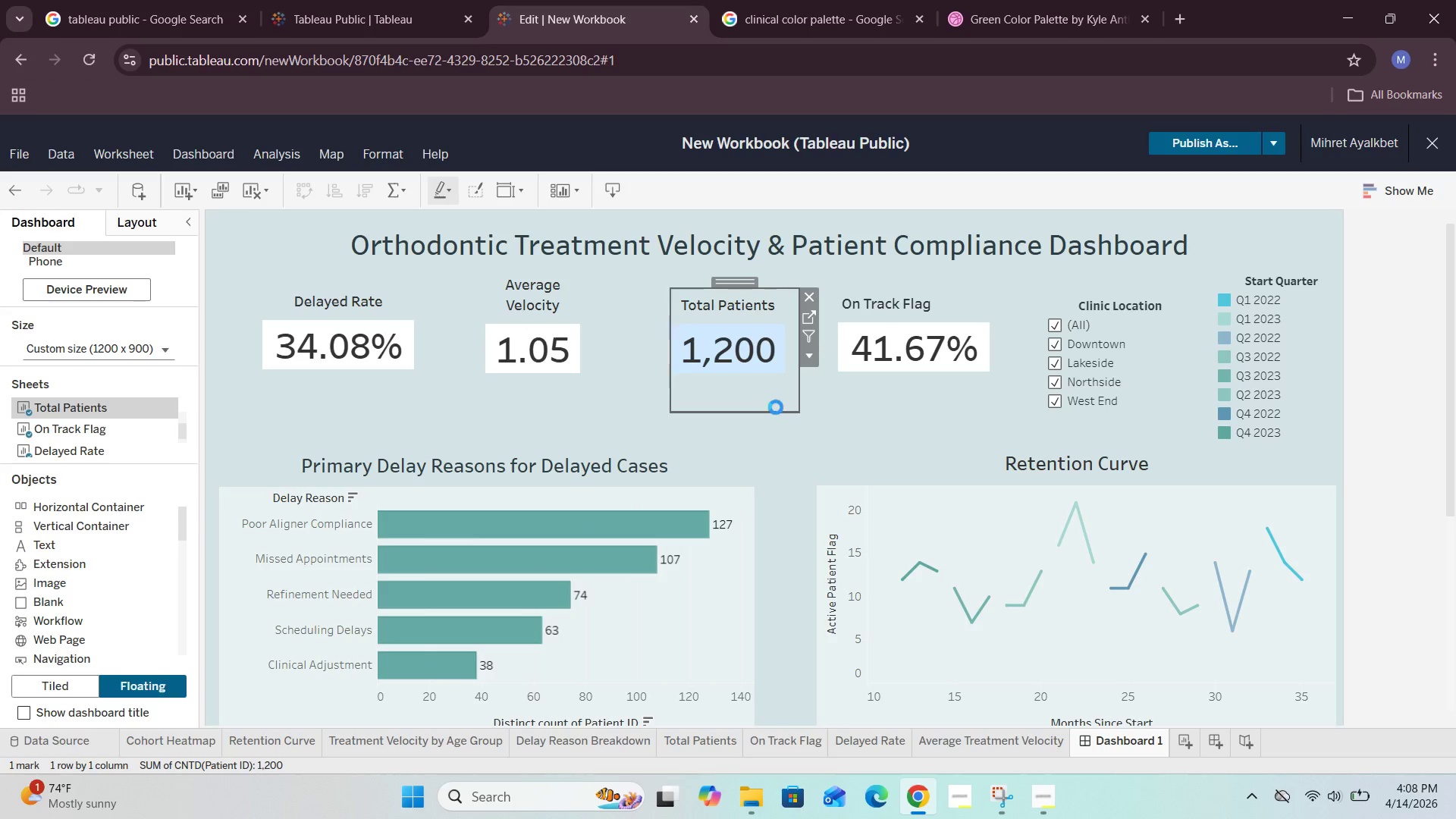 
left_click([783, 412])
 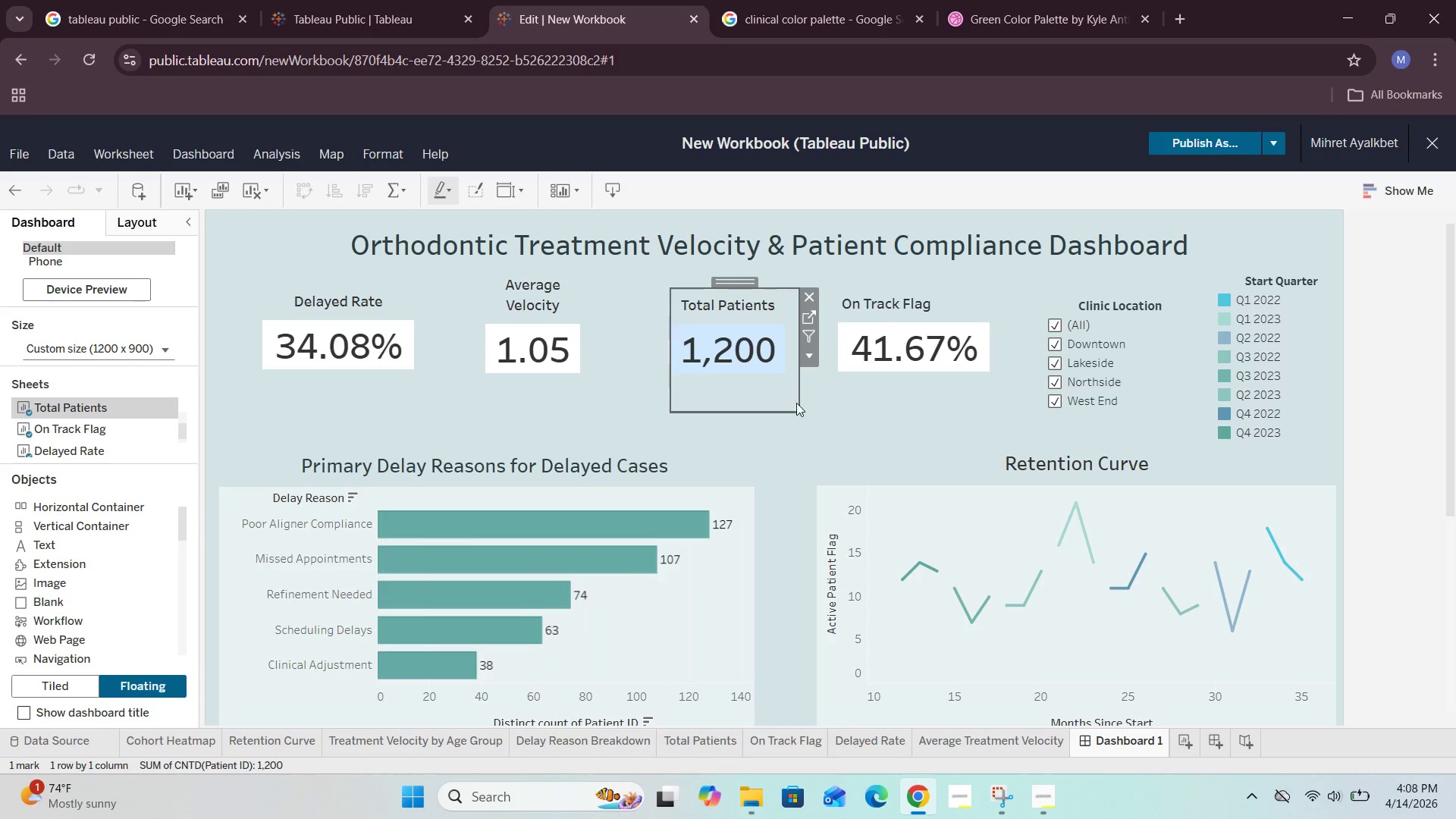 
left_click([782, 393])
 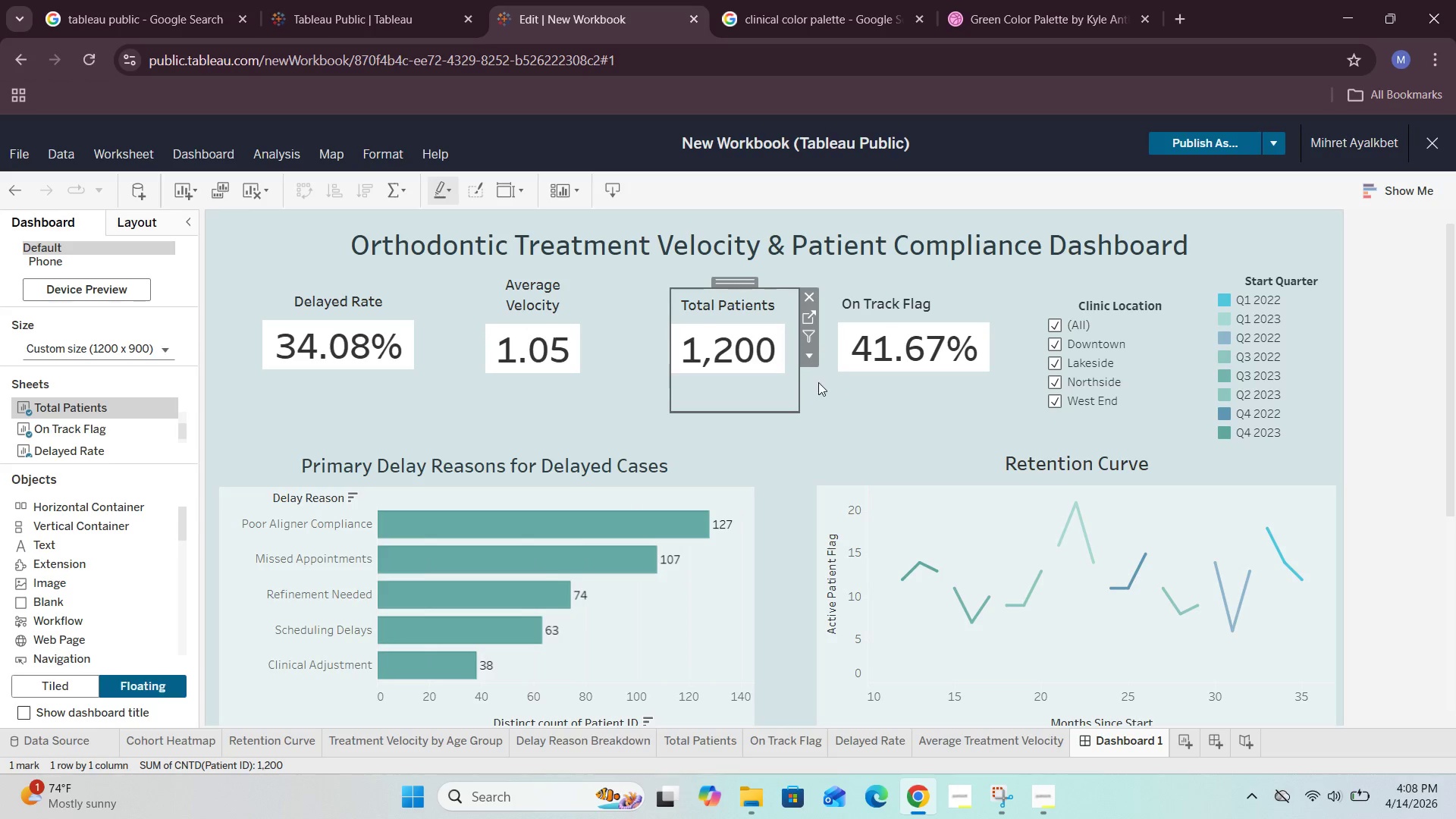 
left_click([821, 406])
 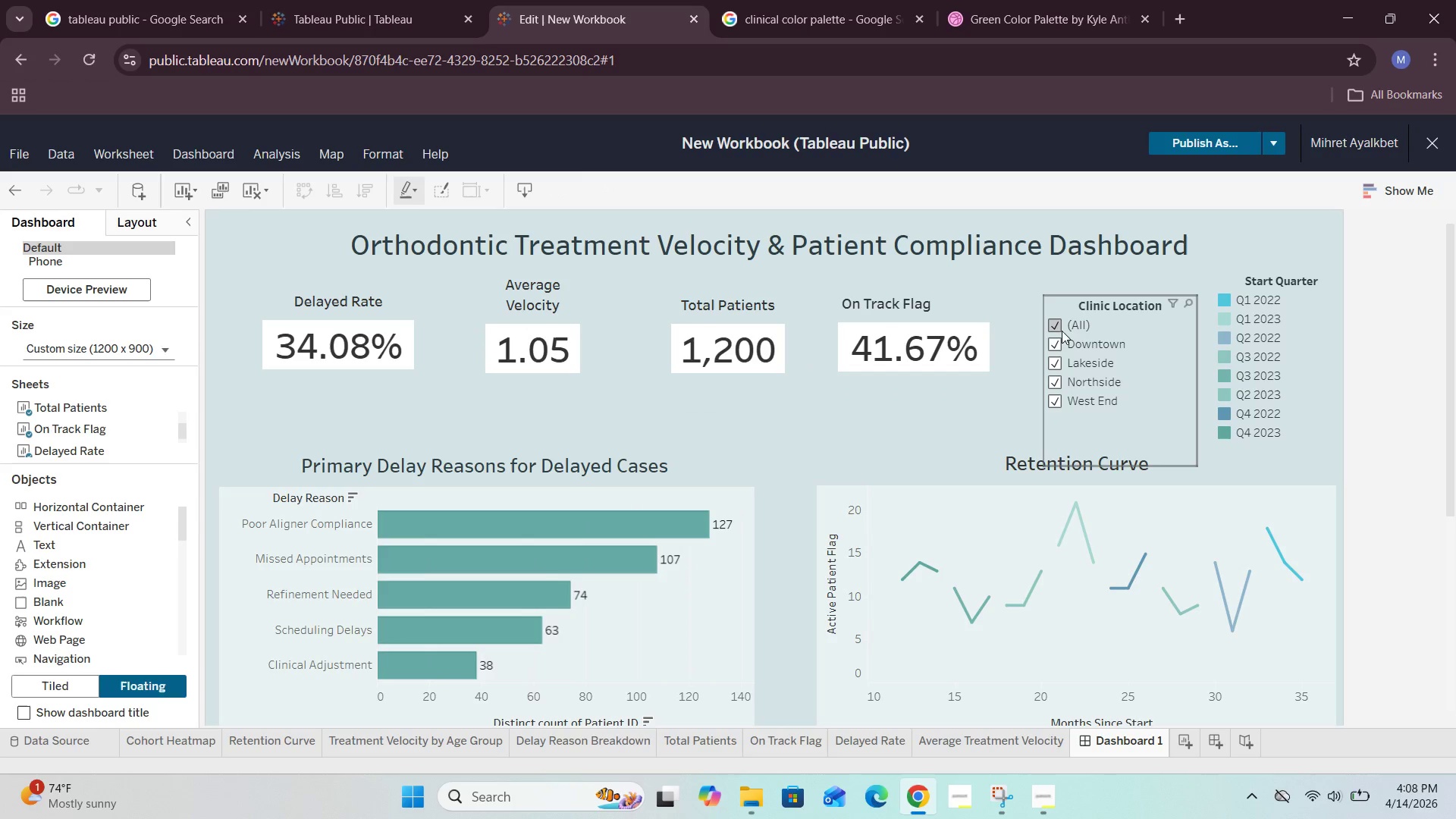 
left_click([1057, 326])
 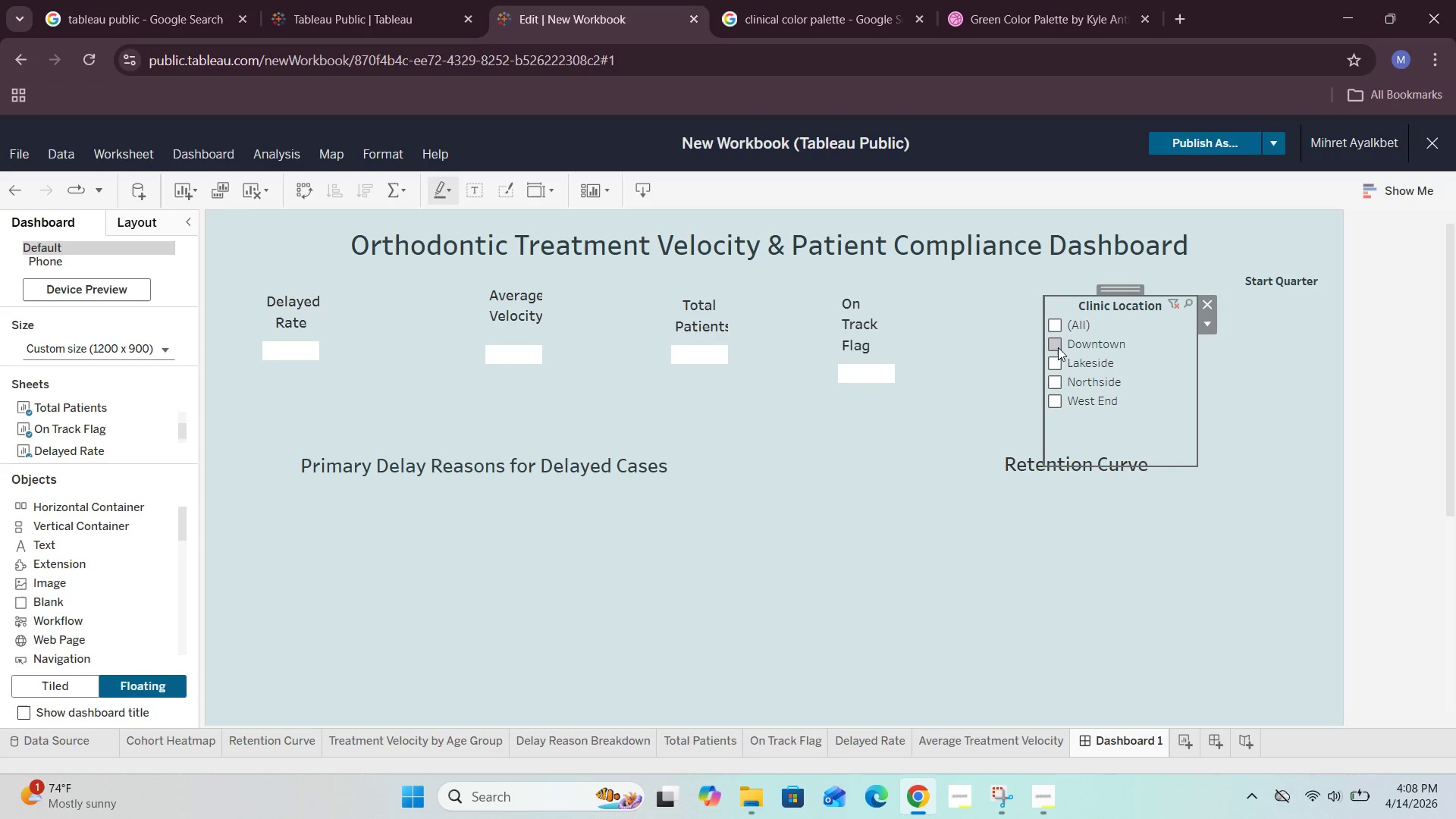 
left_click([1056, 325])
 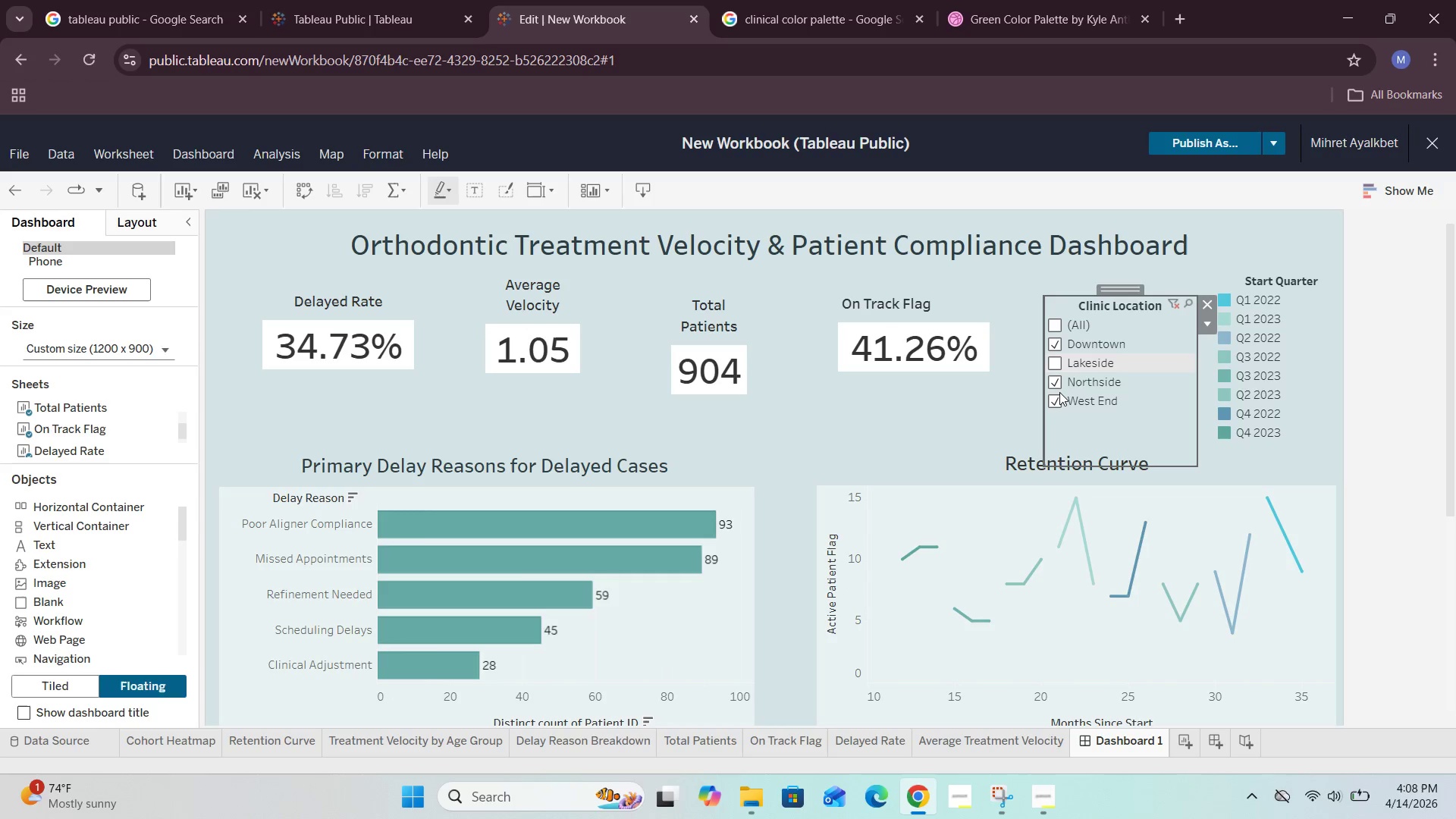 
wait(5.98)
 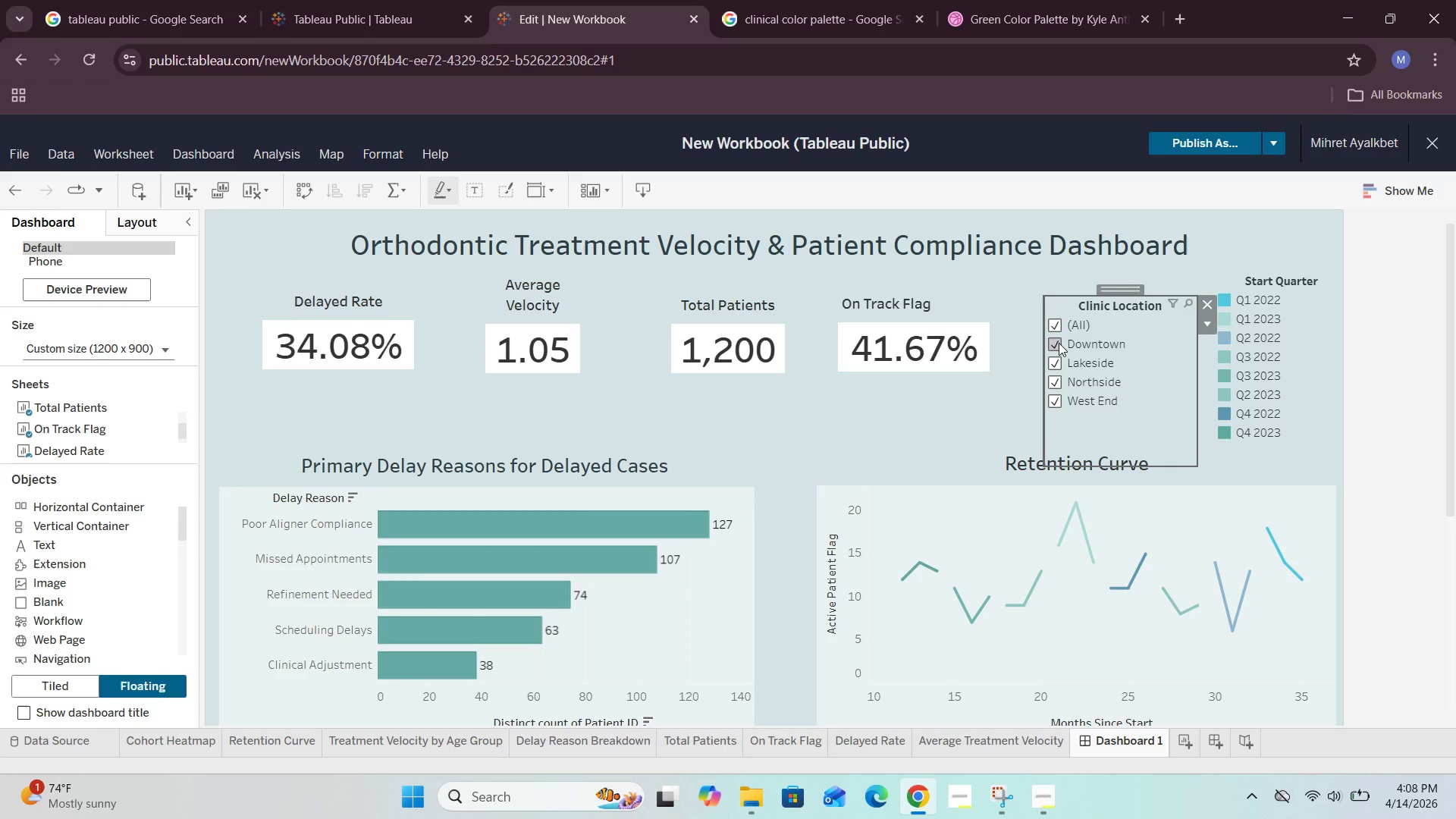 
left_click([1056, 384])
 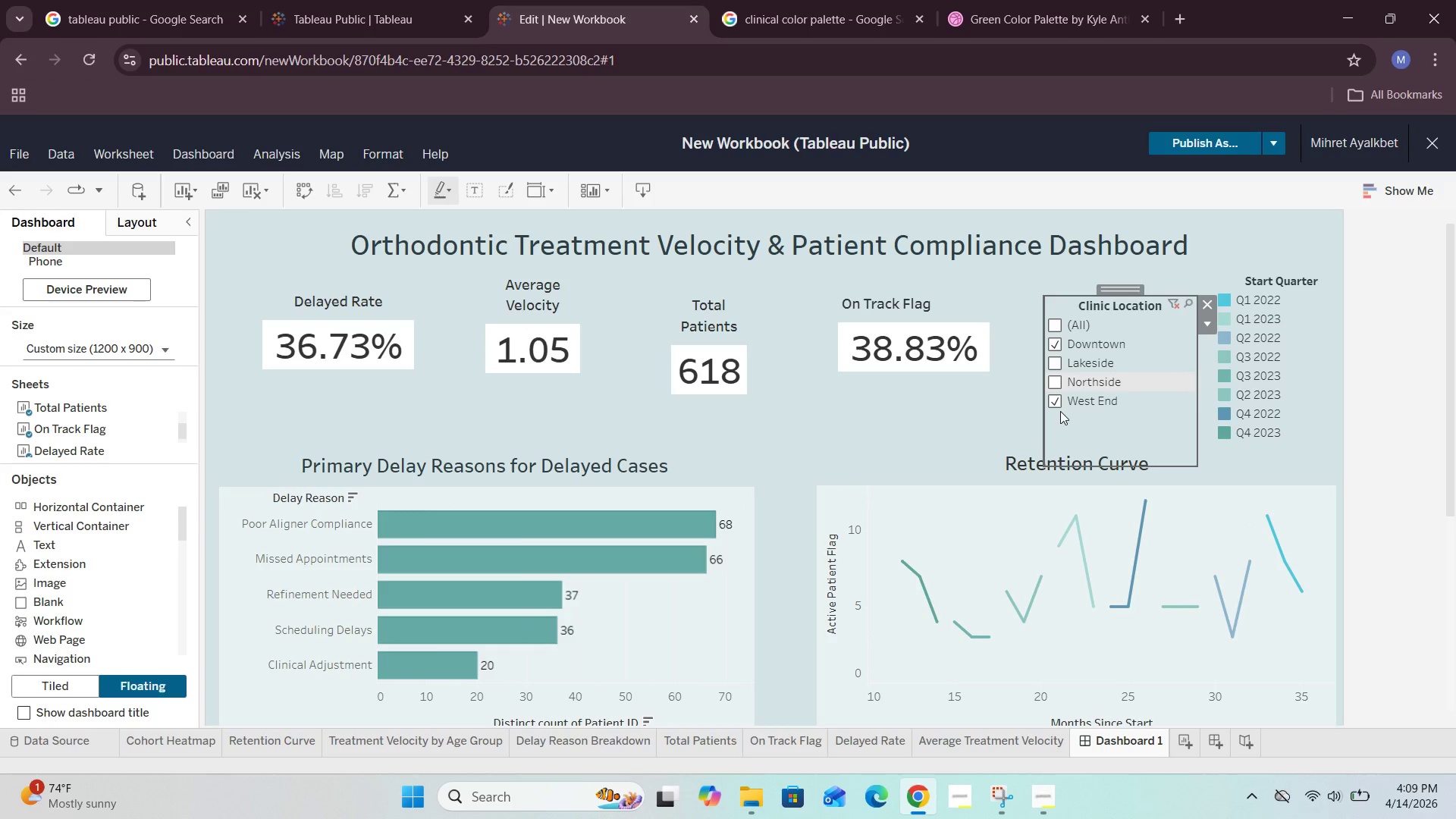 
left_click([1056, 403])
 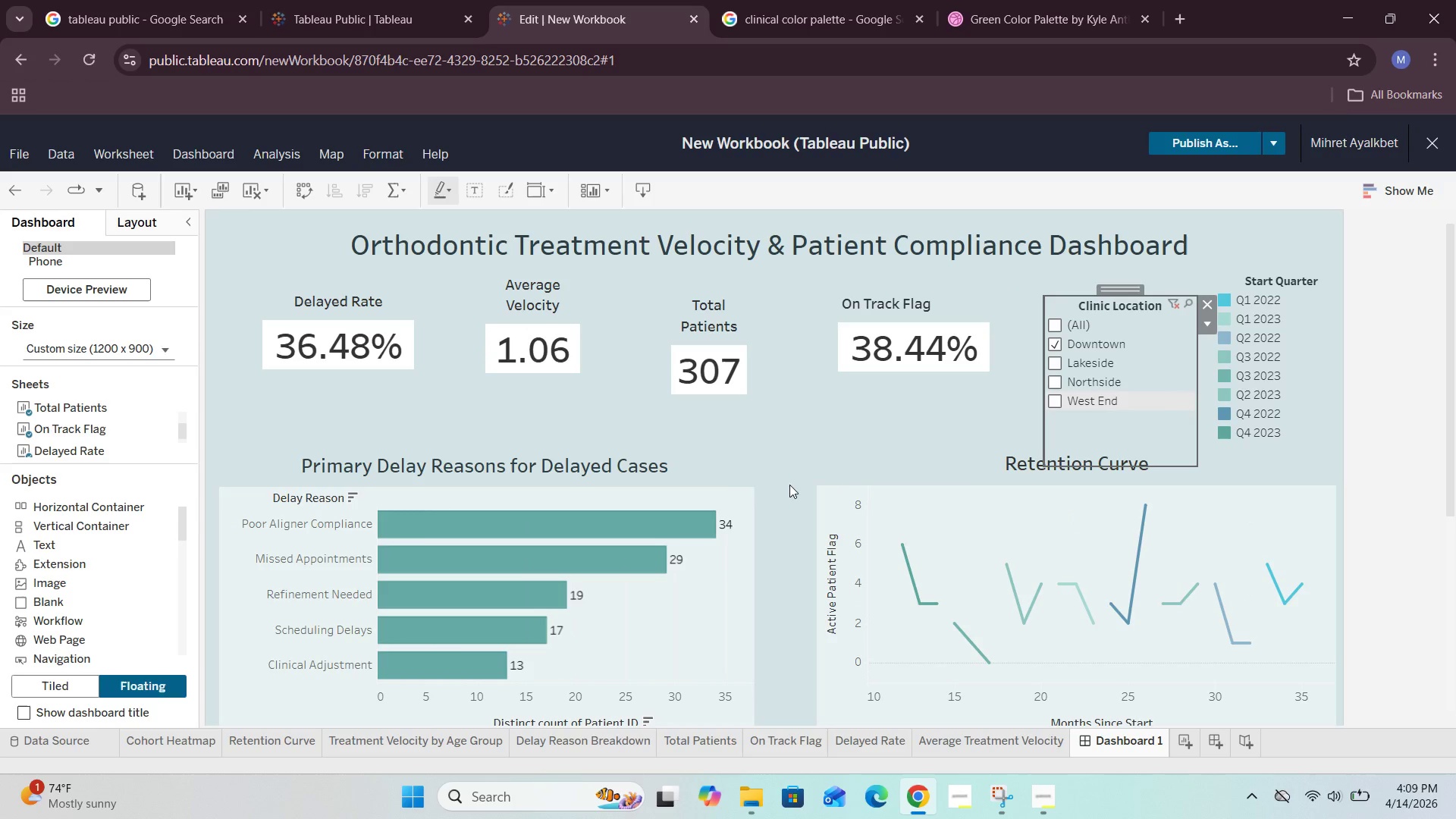 
wait(5.72)
 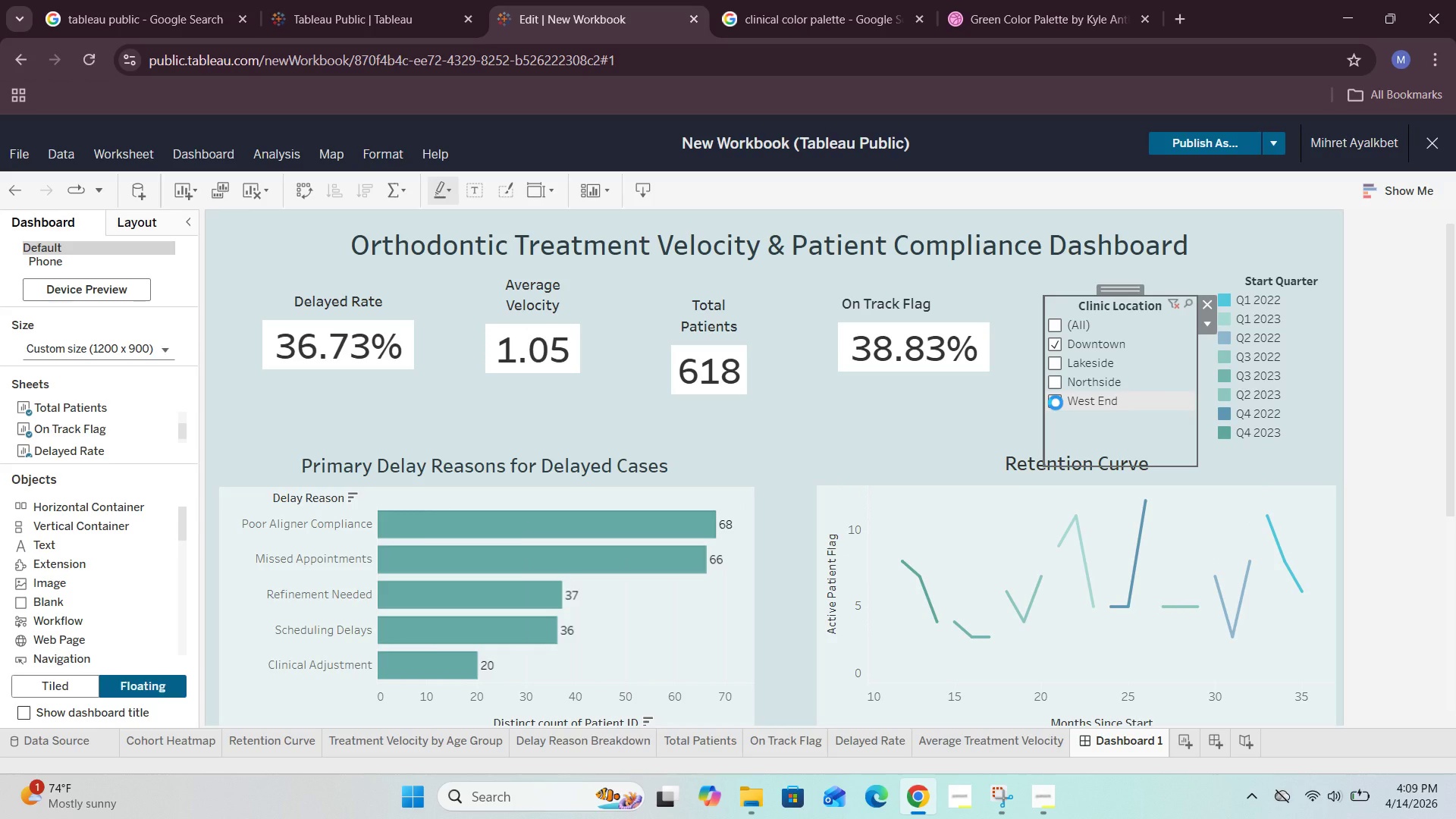 
left_click([717, 321])
 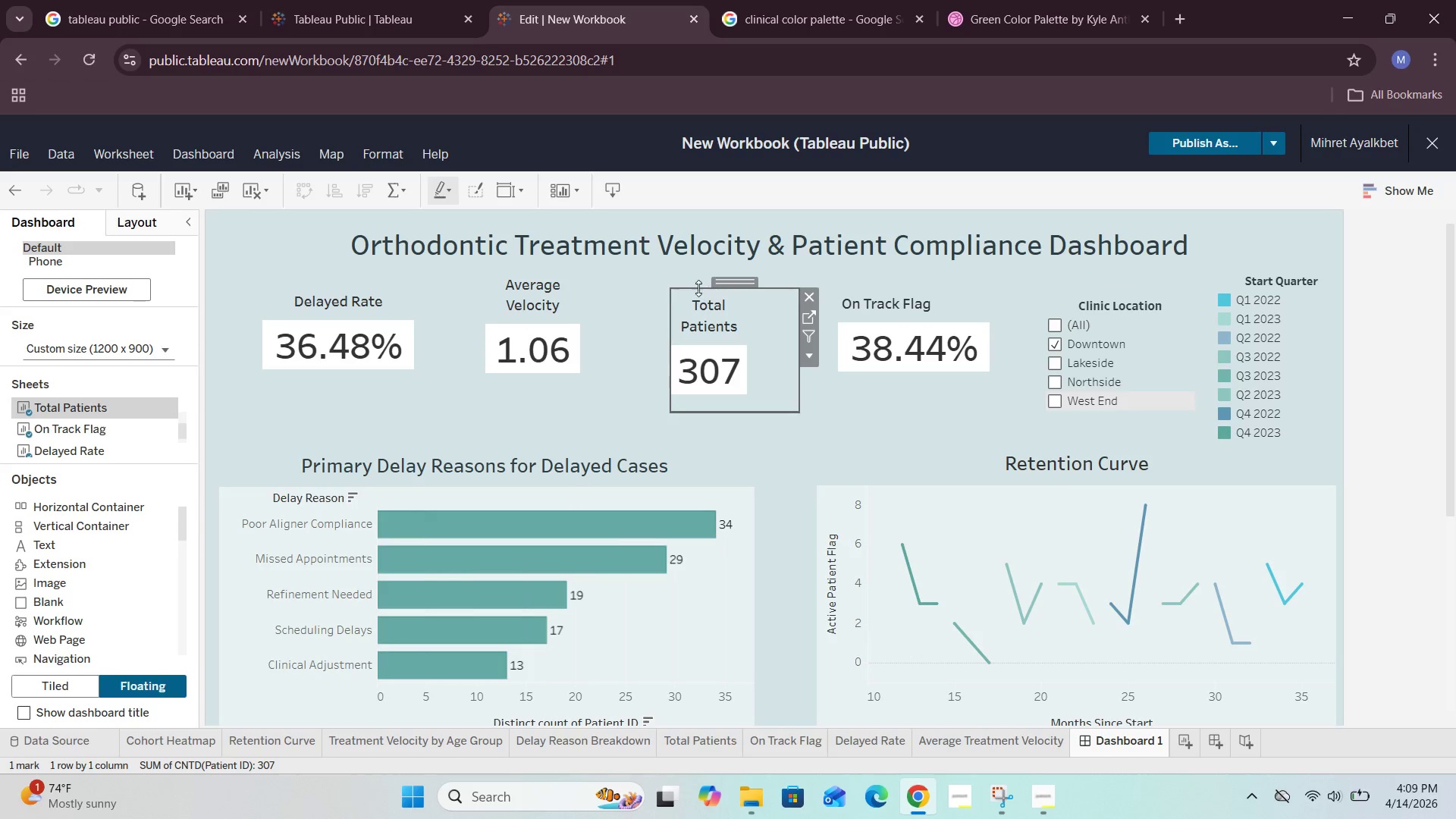 
left_click_drag(start_coordinate=[693, 288], to_coordinate=[696, 271])
 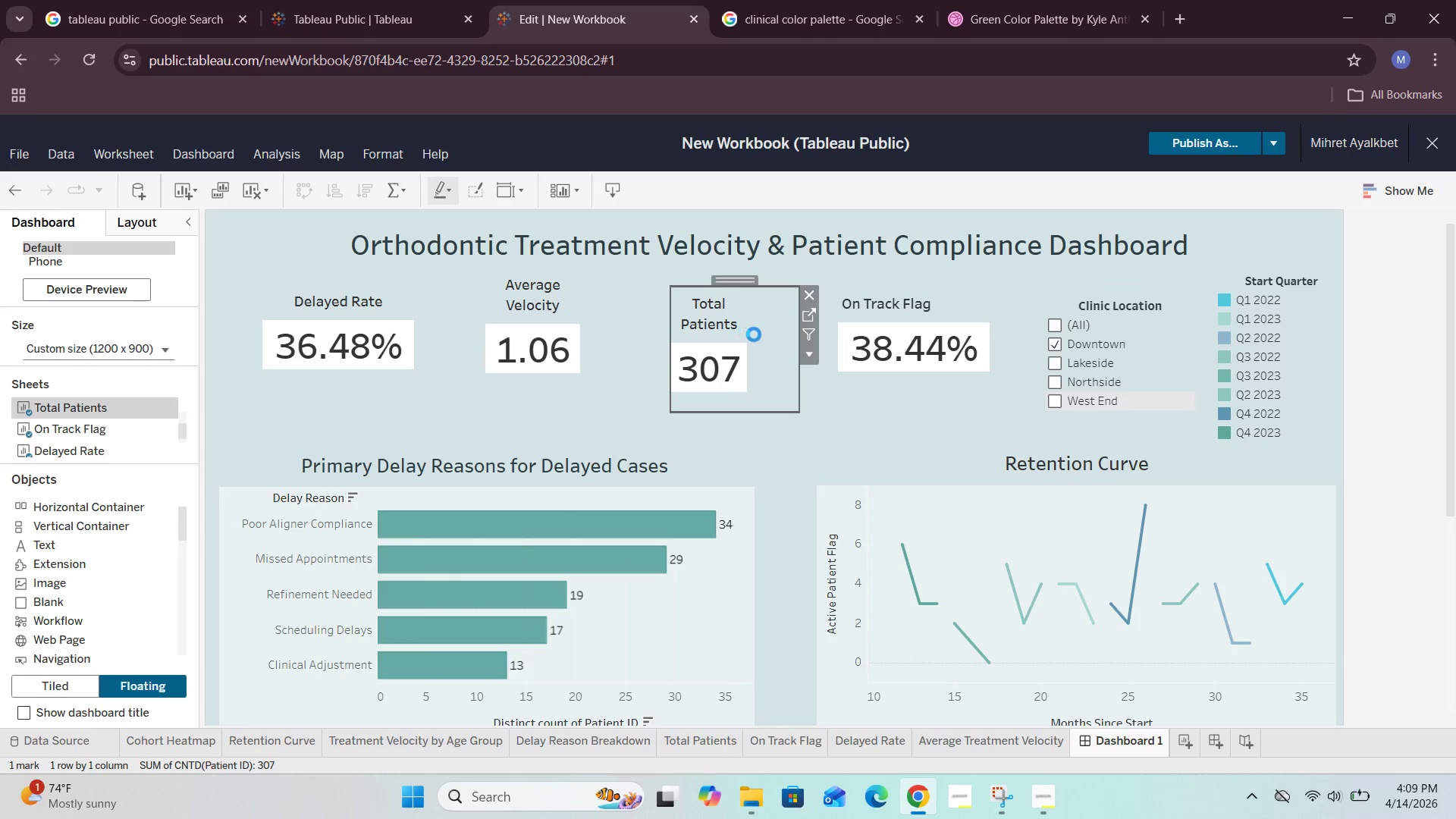 
left_click([760, 338])
 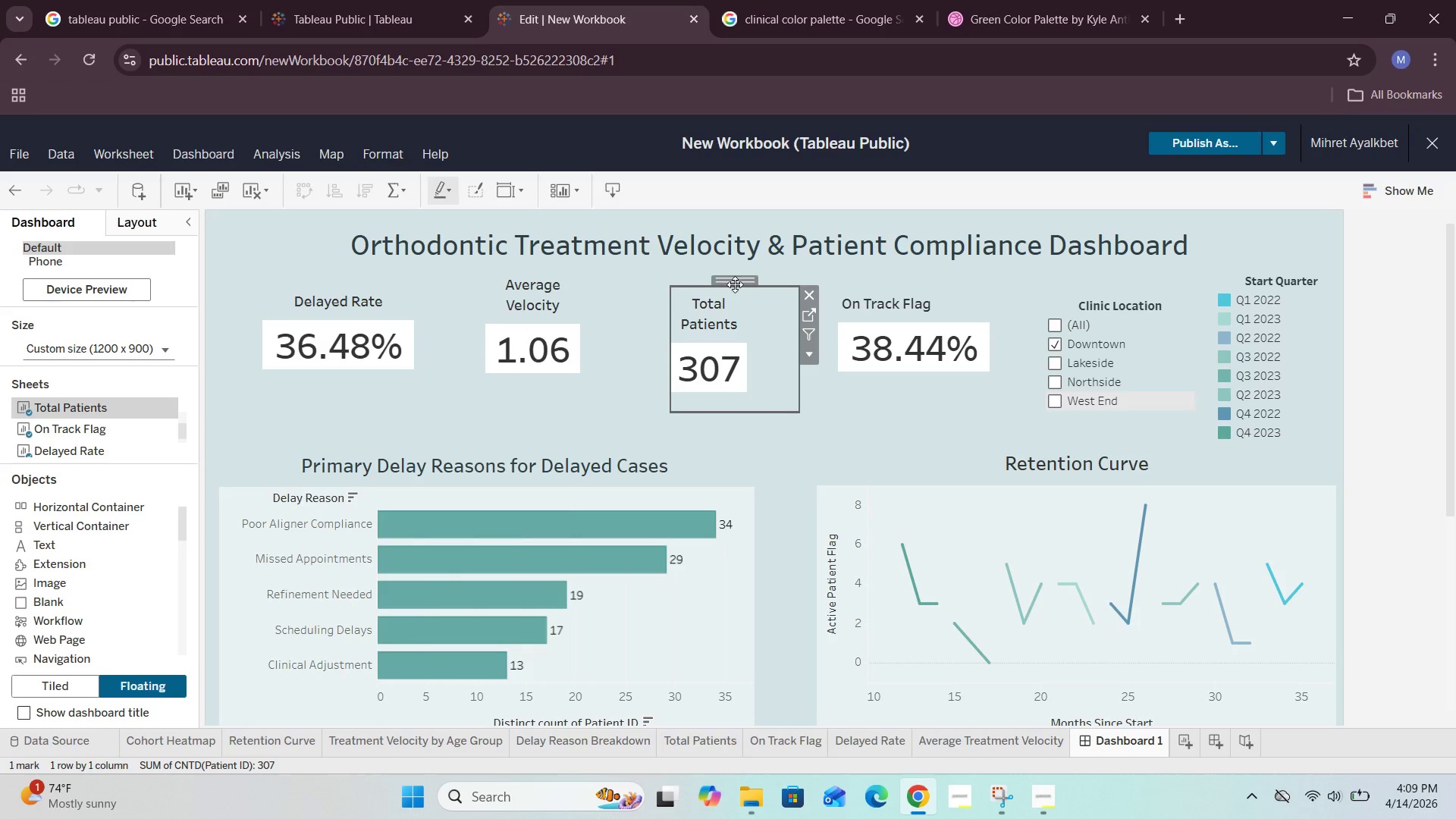 
left_click_drag(start_coordinate=[735, 281], to_coordinate=[739, 265])
 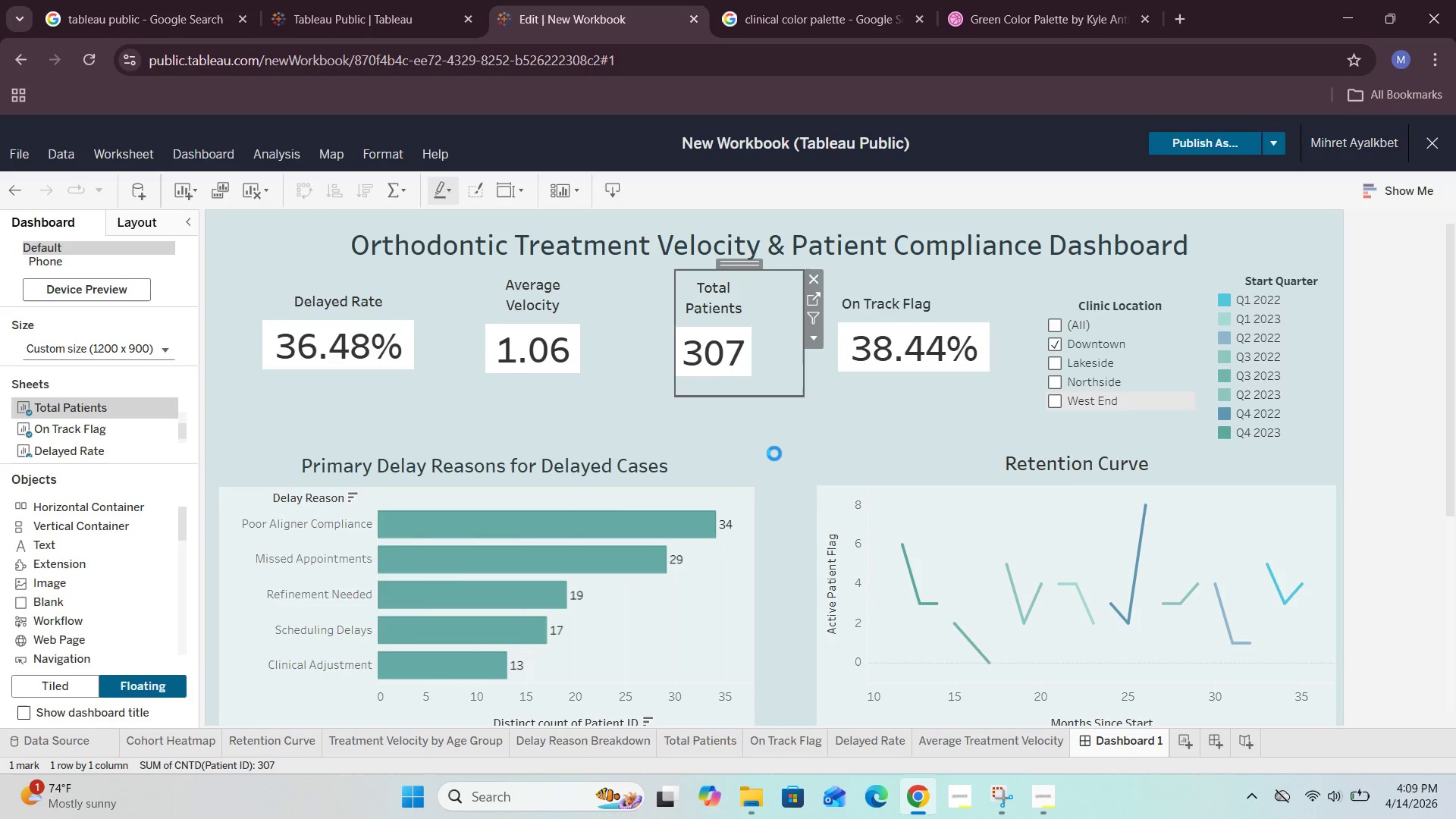 
left_click([774, 458])
 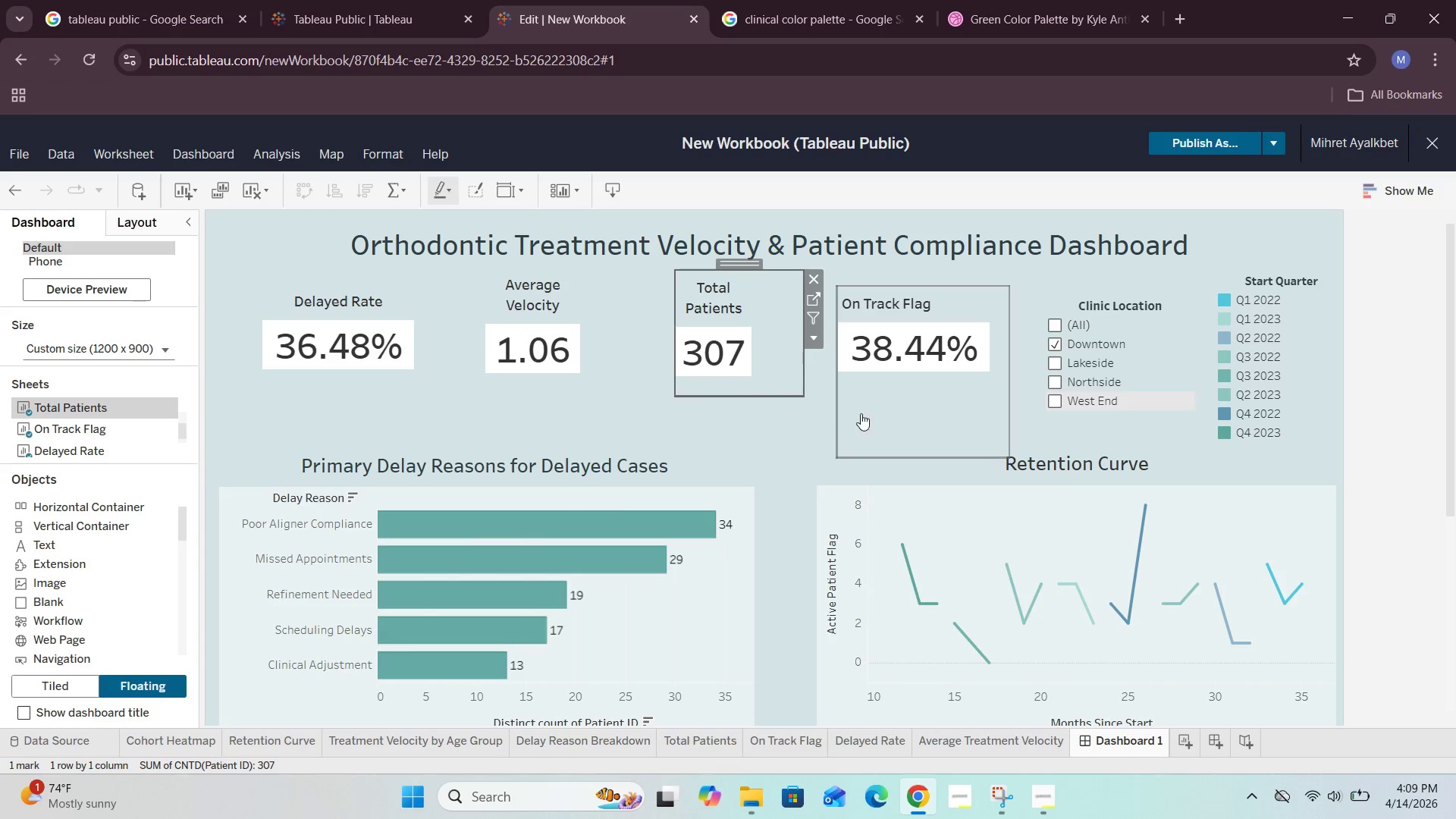 
left_click([799, 425])
 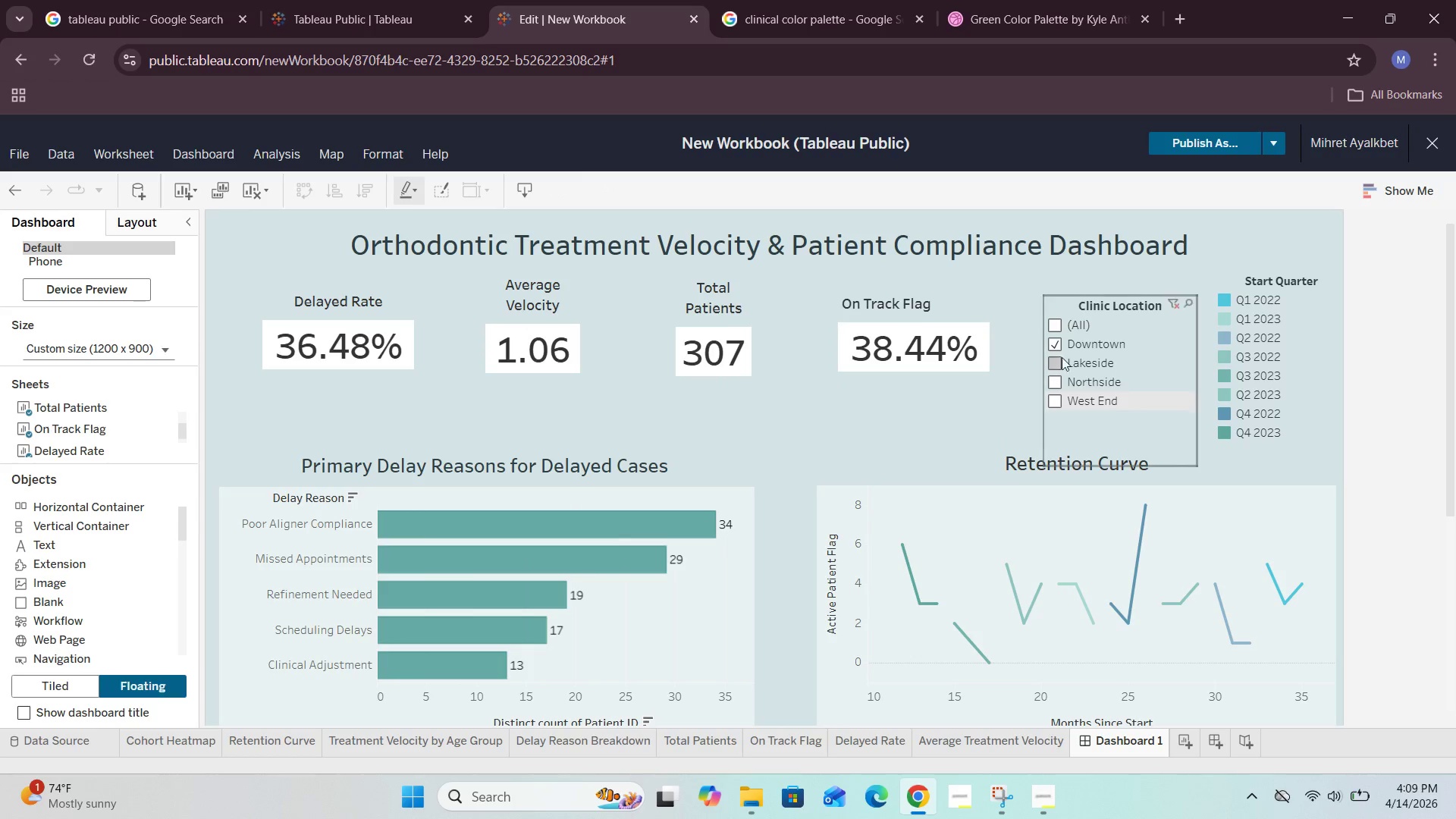 
left_click([1053, 320])
 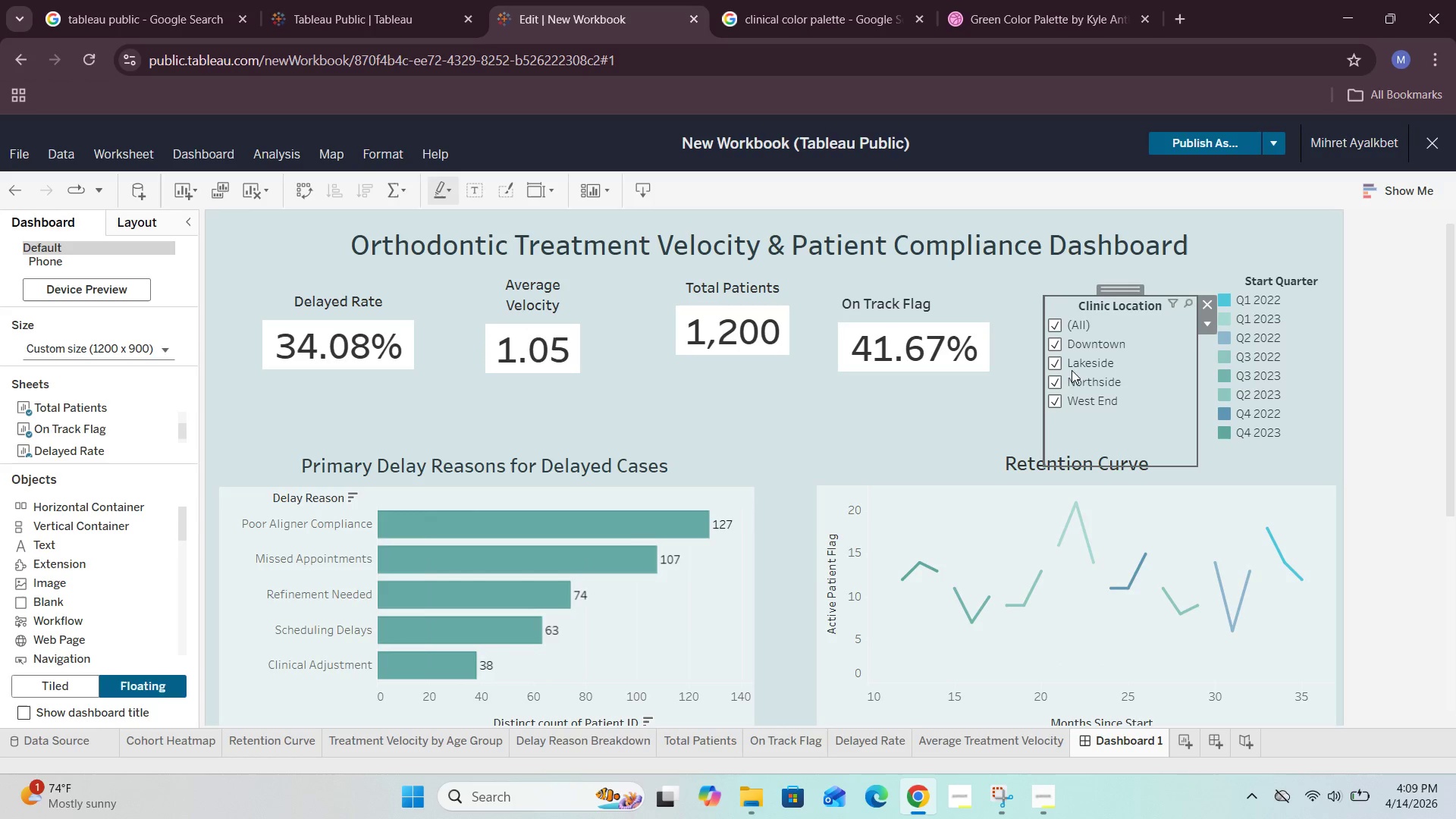 
left_click([1056, 365])
 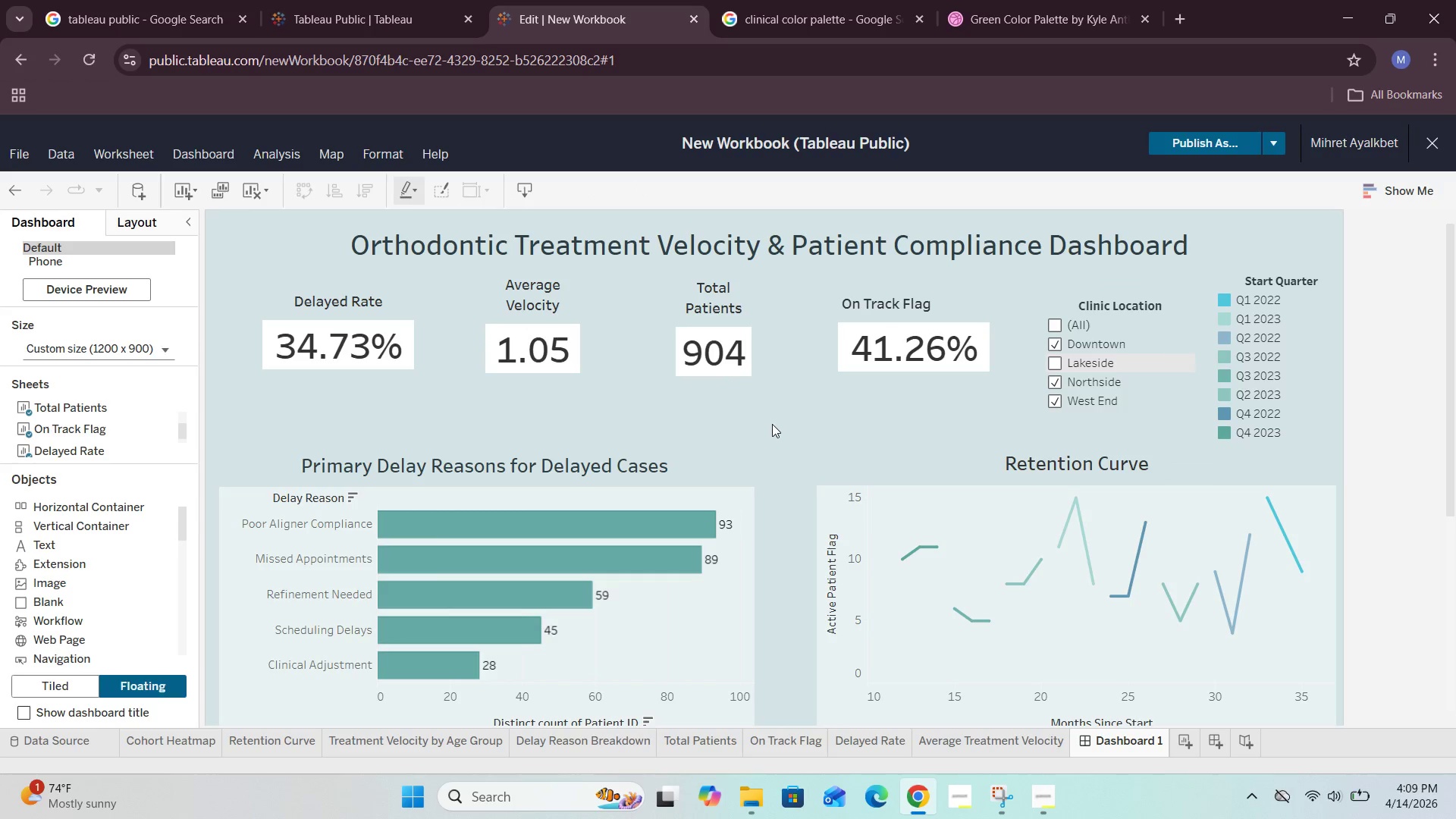 
wait(5.95)
 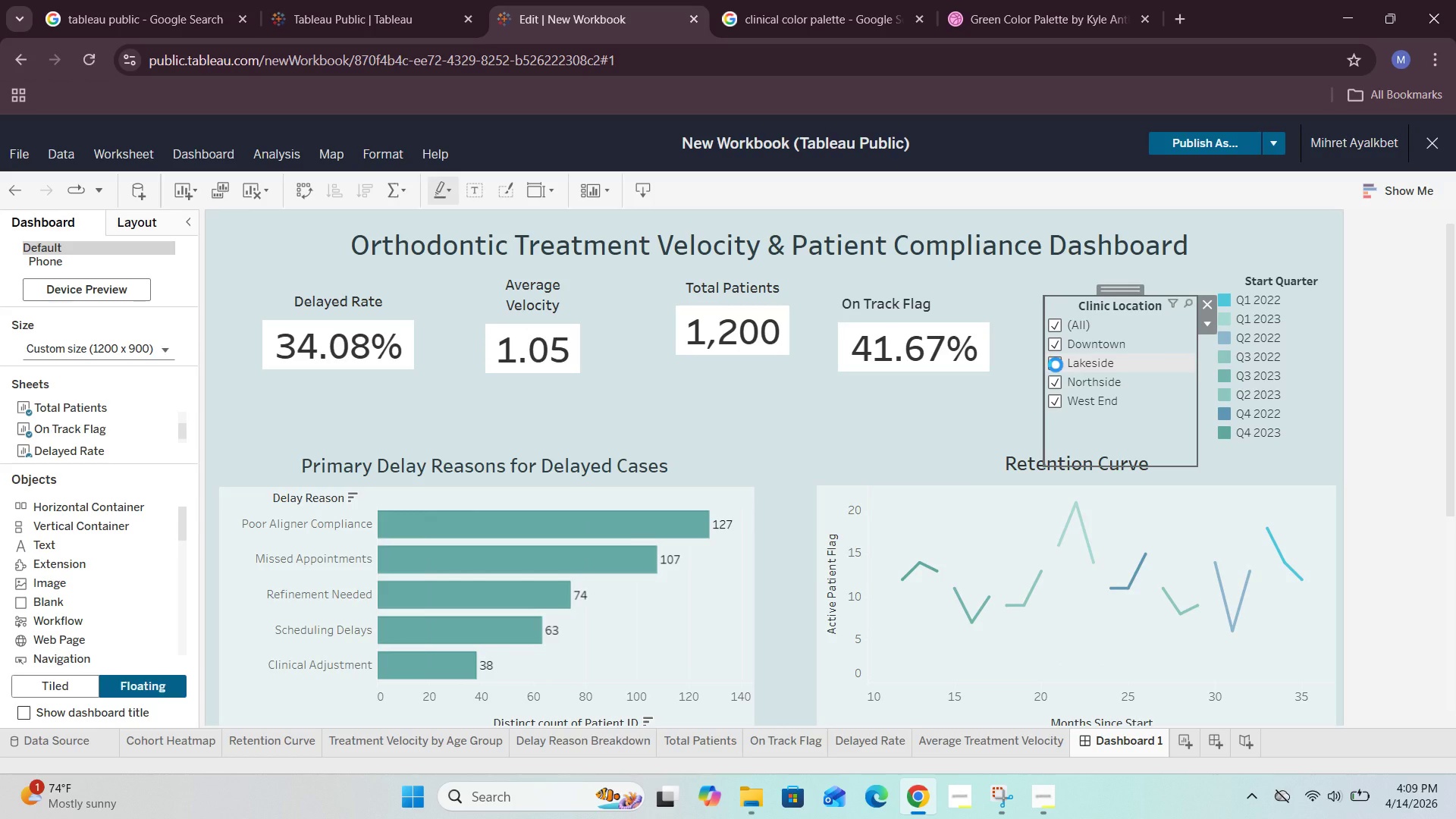 
scroll: coordinate [766, 431], scroll_direction: down, amount: 9.0
 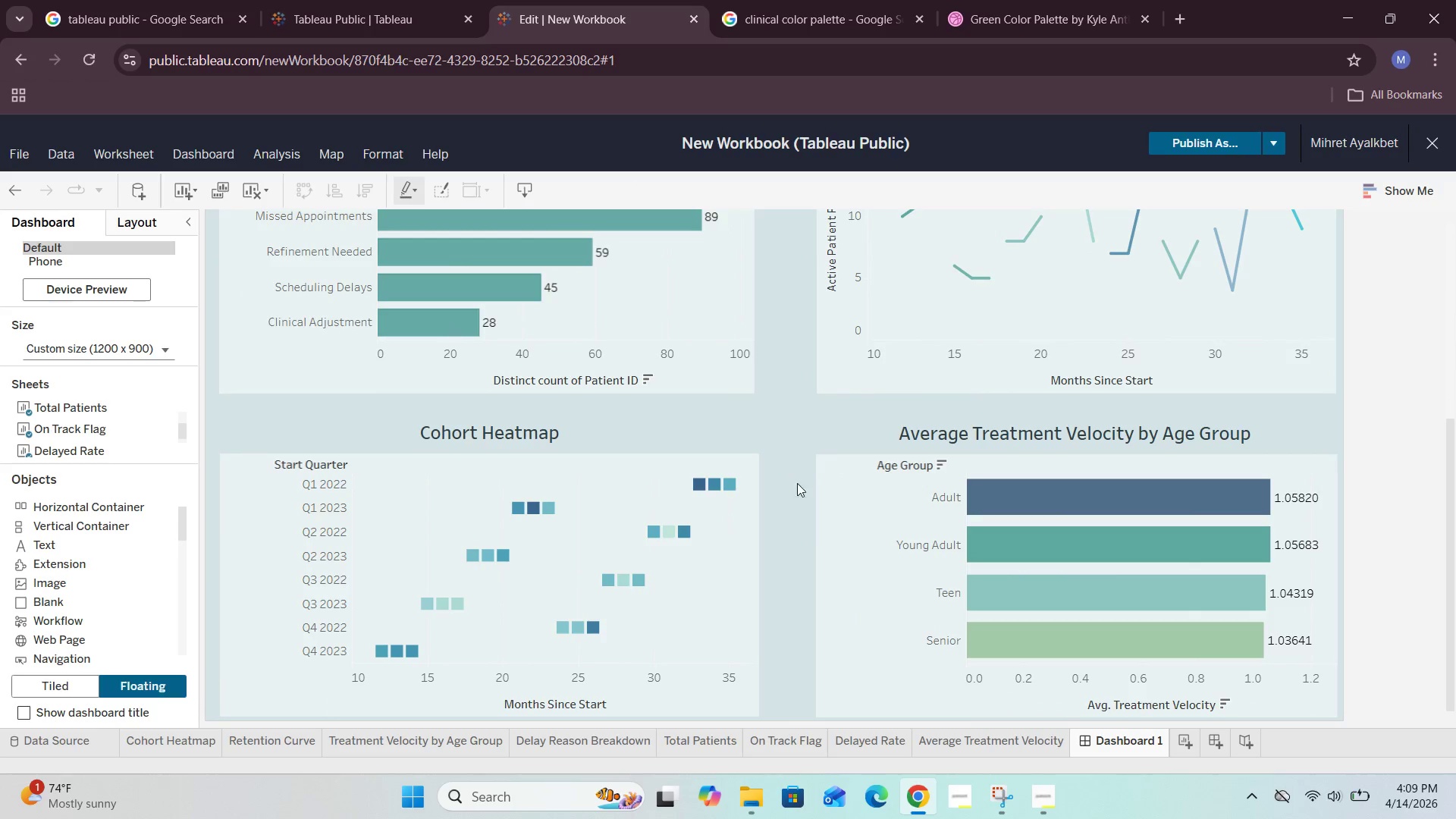 
scroll: coordinate [804, 493], scroll_direction: up, amount: 5.0
 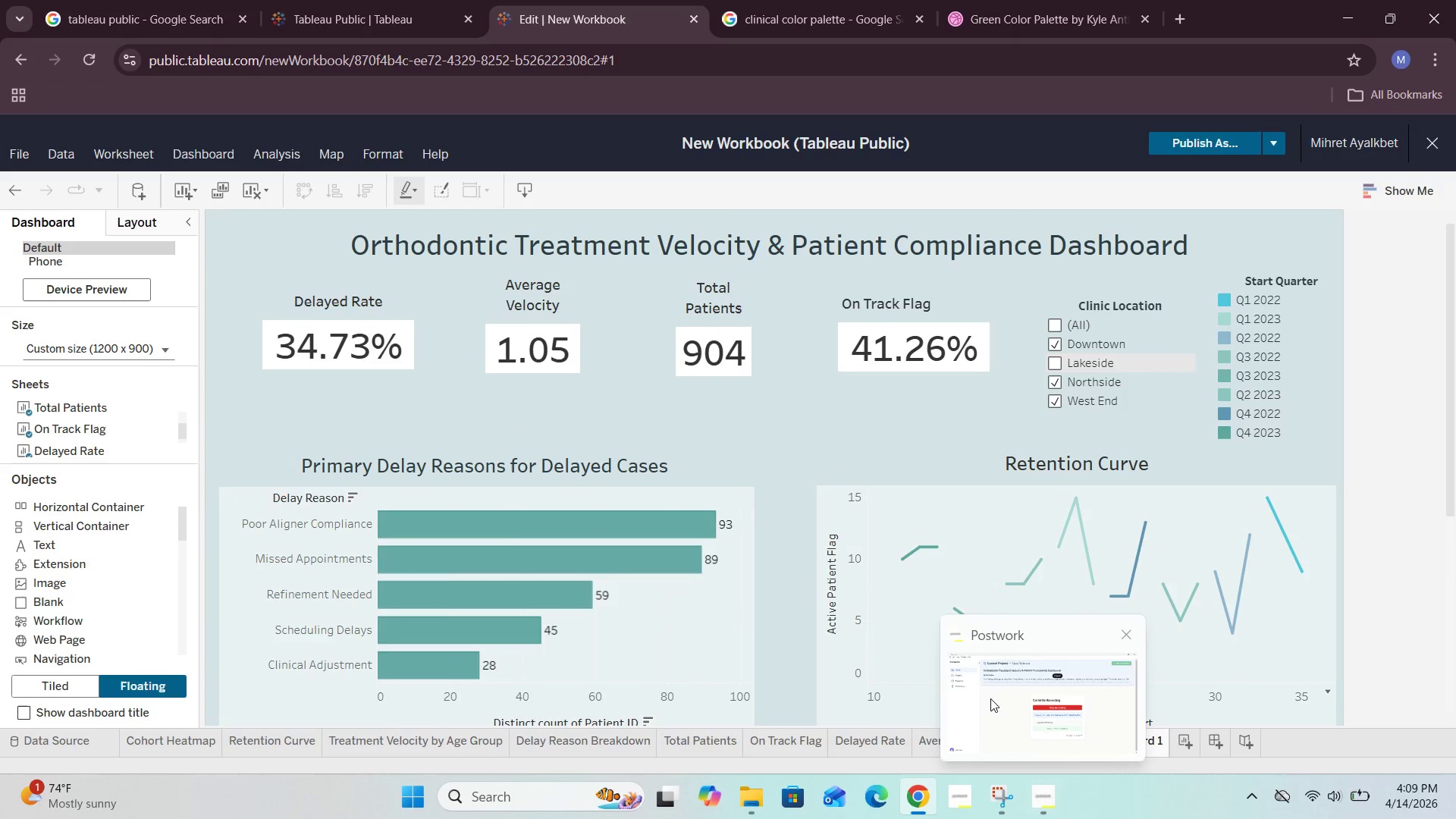 
left_click([1053, 682])